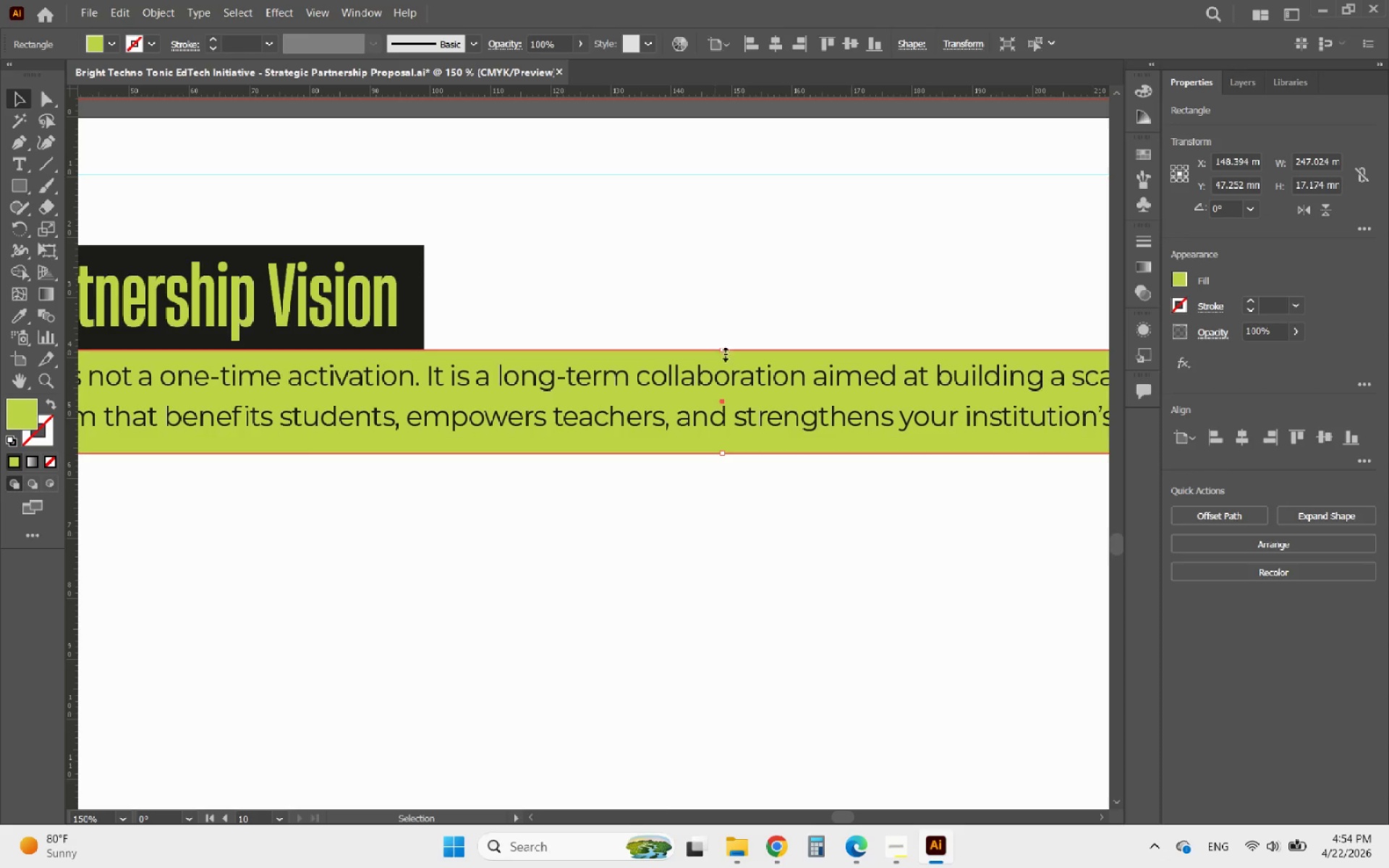 
hold_key(key=AltLeft, duration=0.77)
scroll: coordinate [736, 354], scroll_direction: down, amount: 4.0
 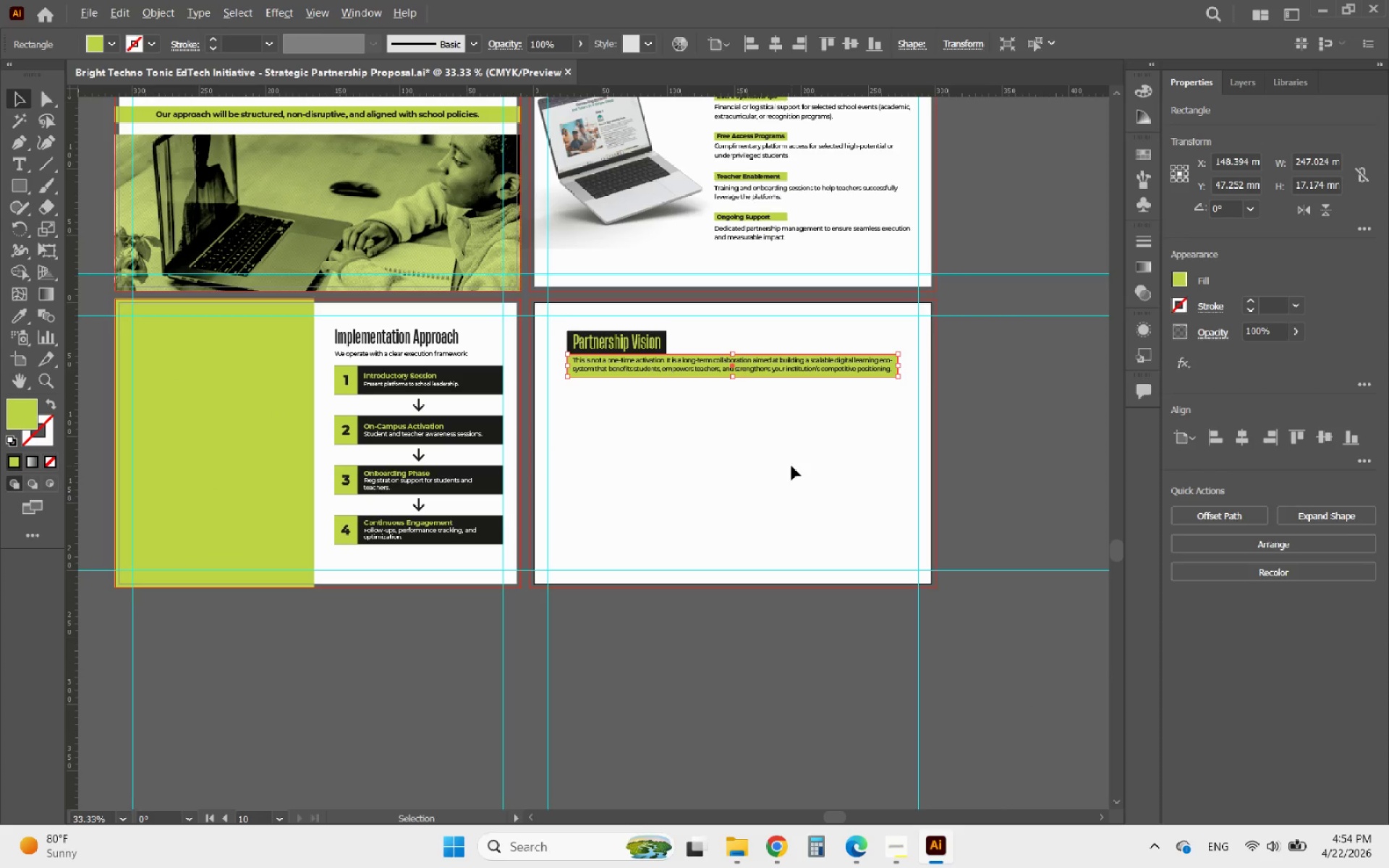 
left_click([791, 466])
 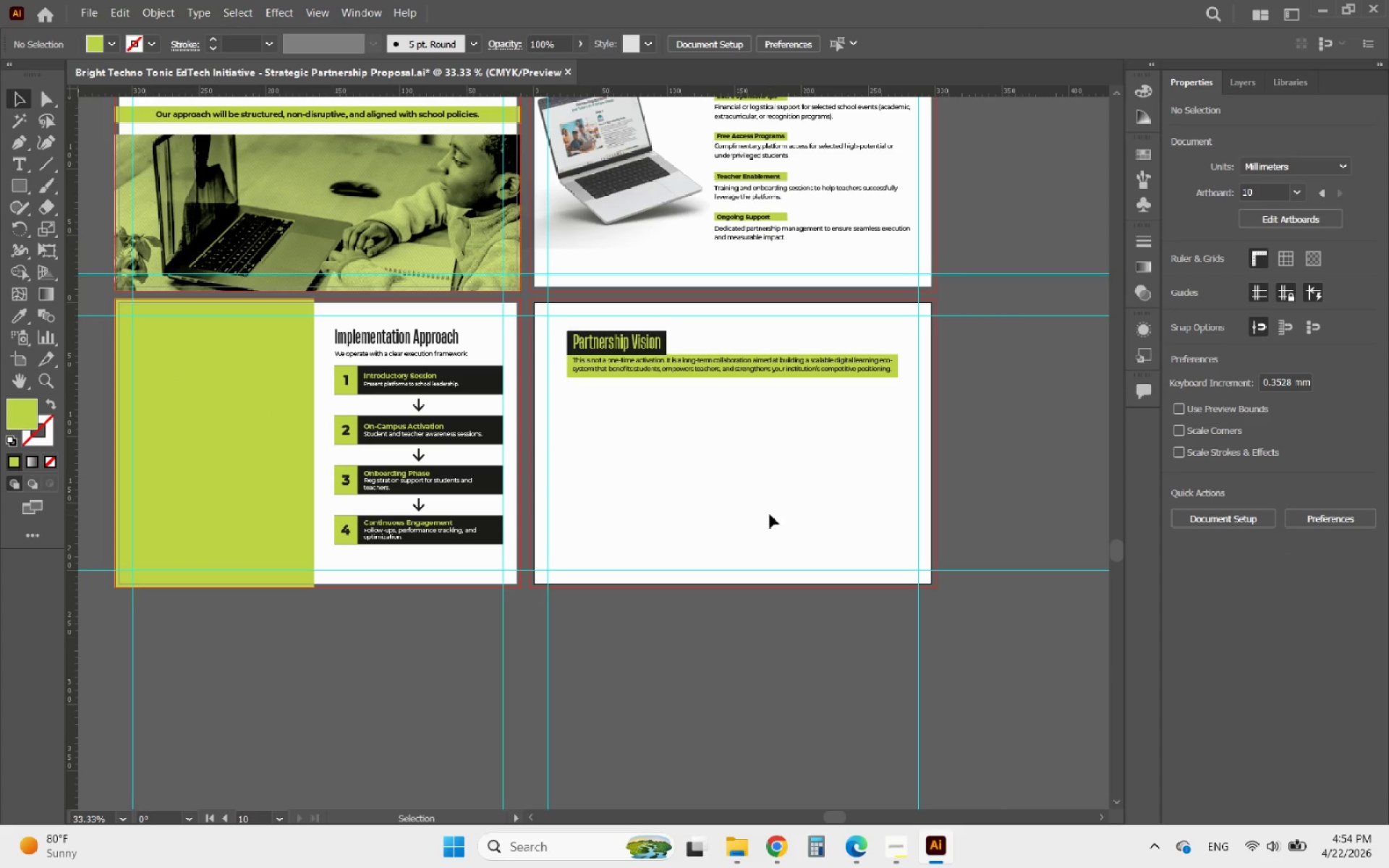 
hold_key(key=AltLeft, duration=0.45)
 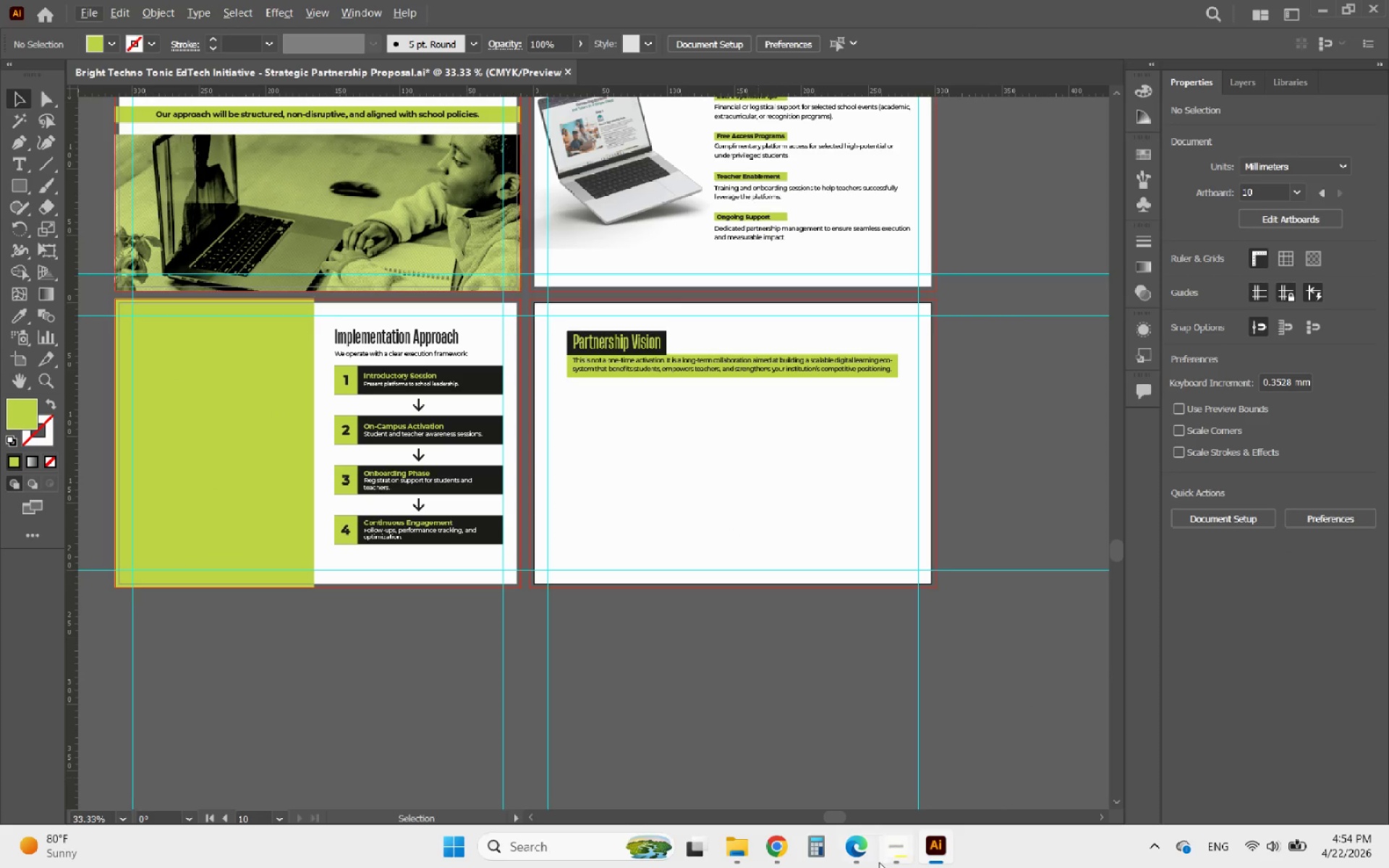 
left_click([857, 850])
 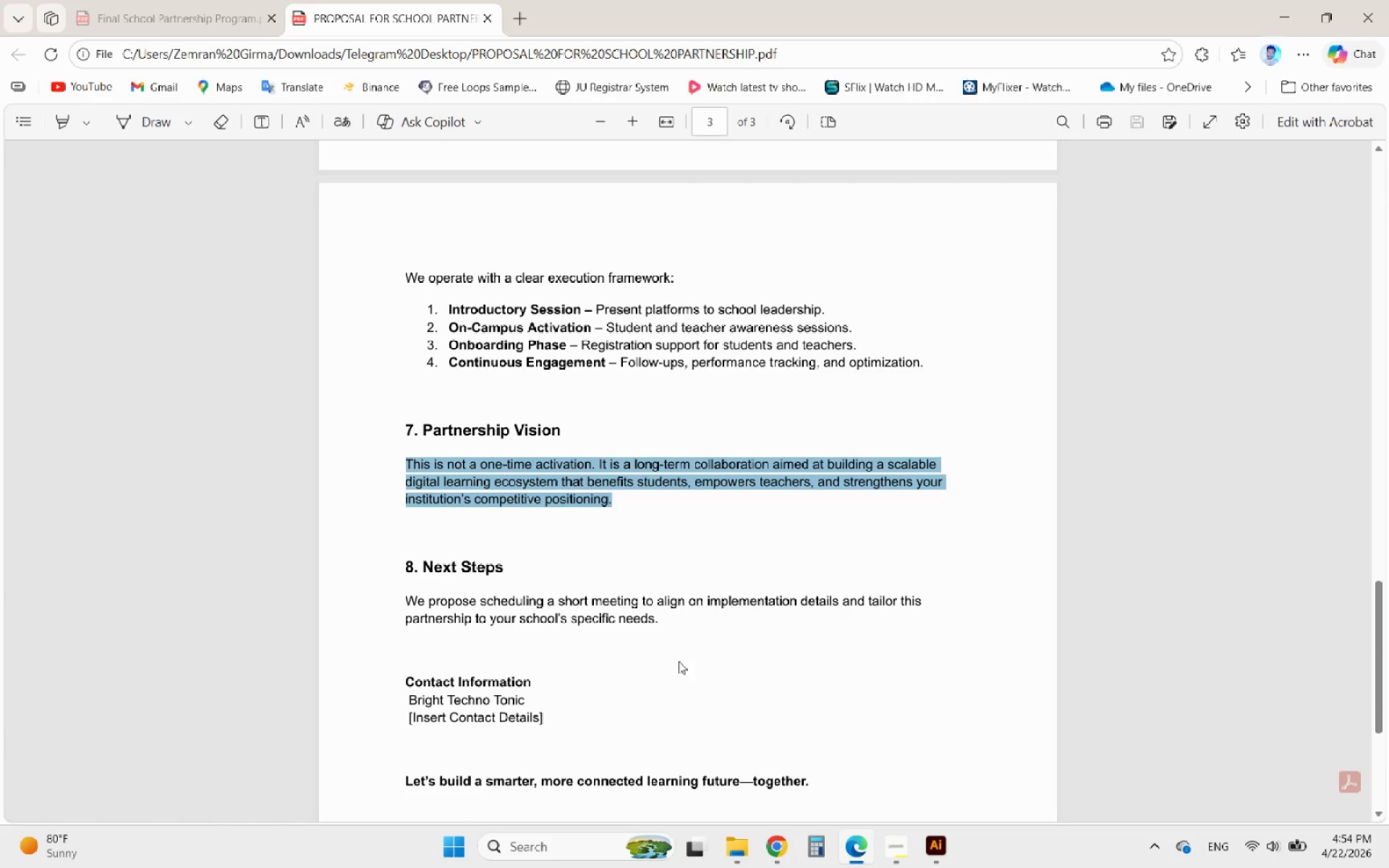 
scroll: coordinate [655, 576], scroll_direction: down, amount: 1.0
 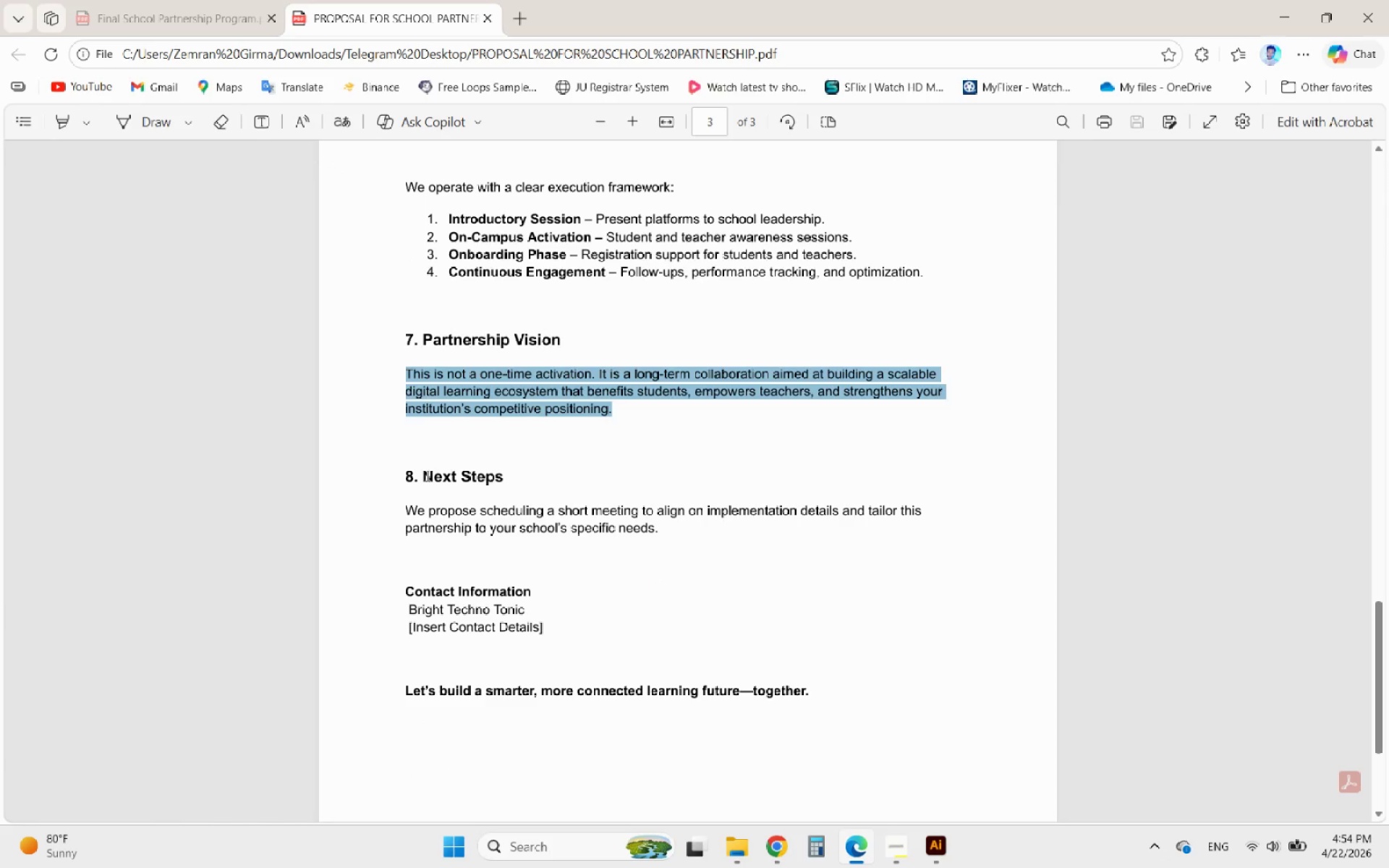 
left_click_drag(start_coordinate=[425, 475], to_coordinate=[500, 477])
 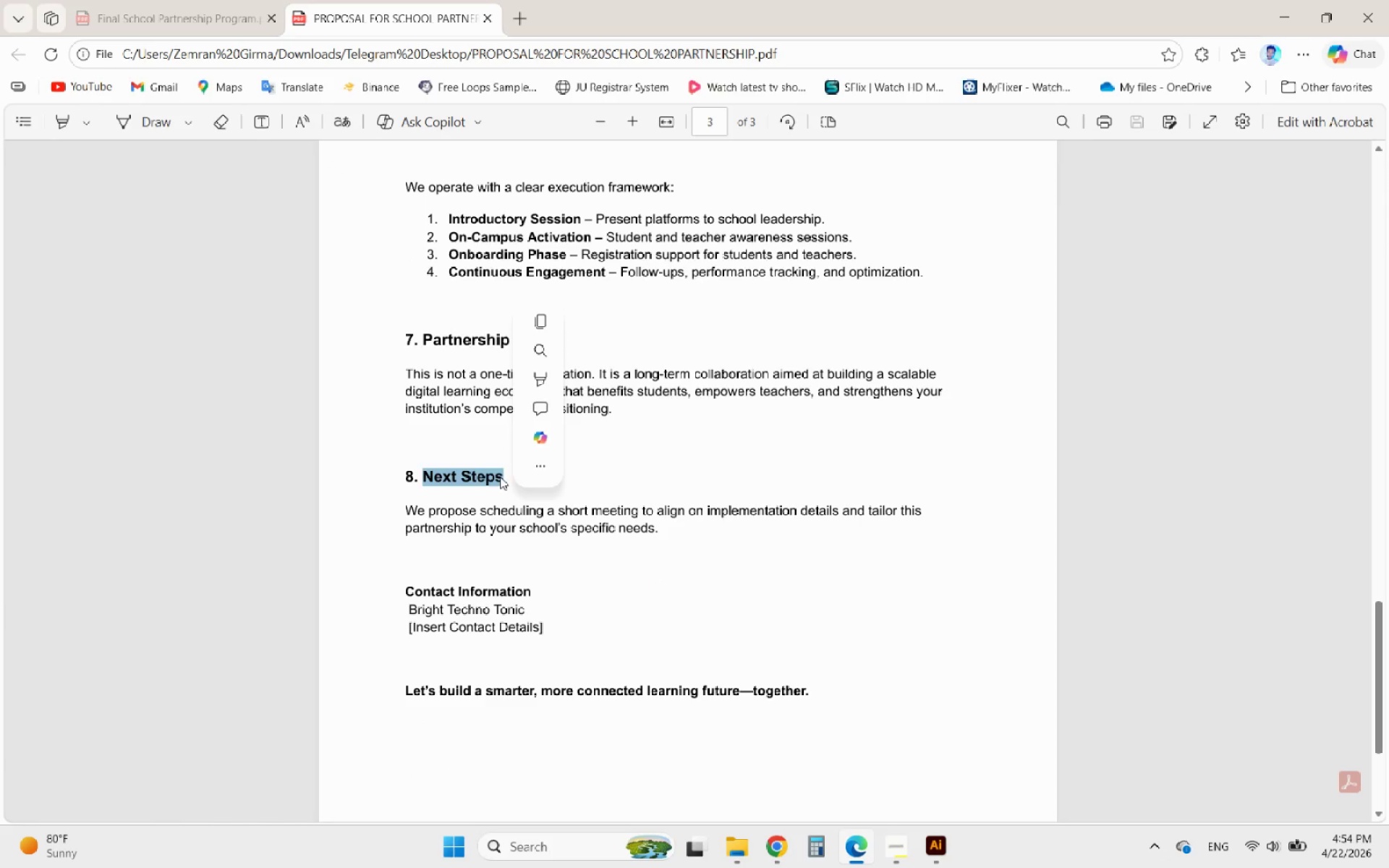 
key(Control+C)
 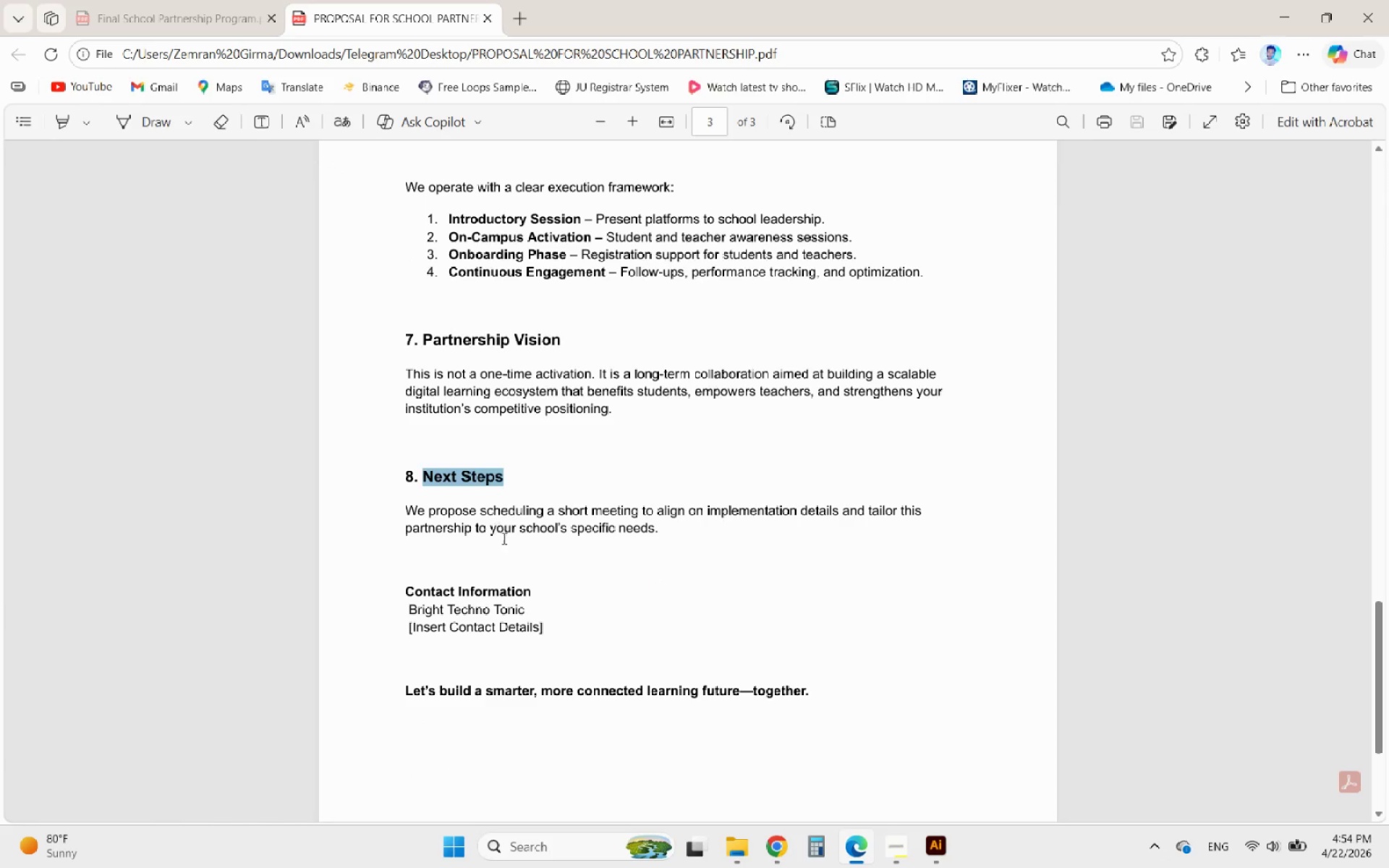 
key(Control+C)
 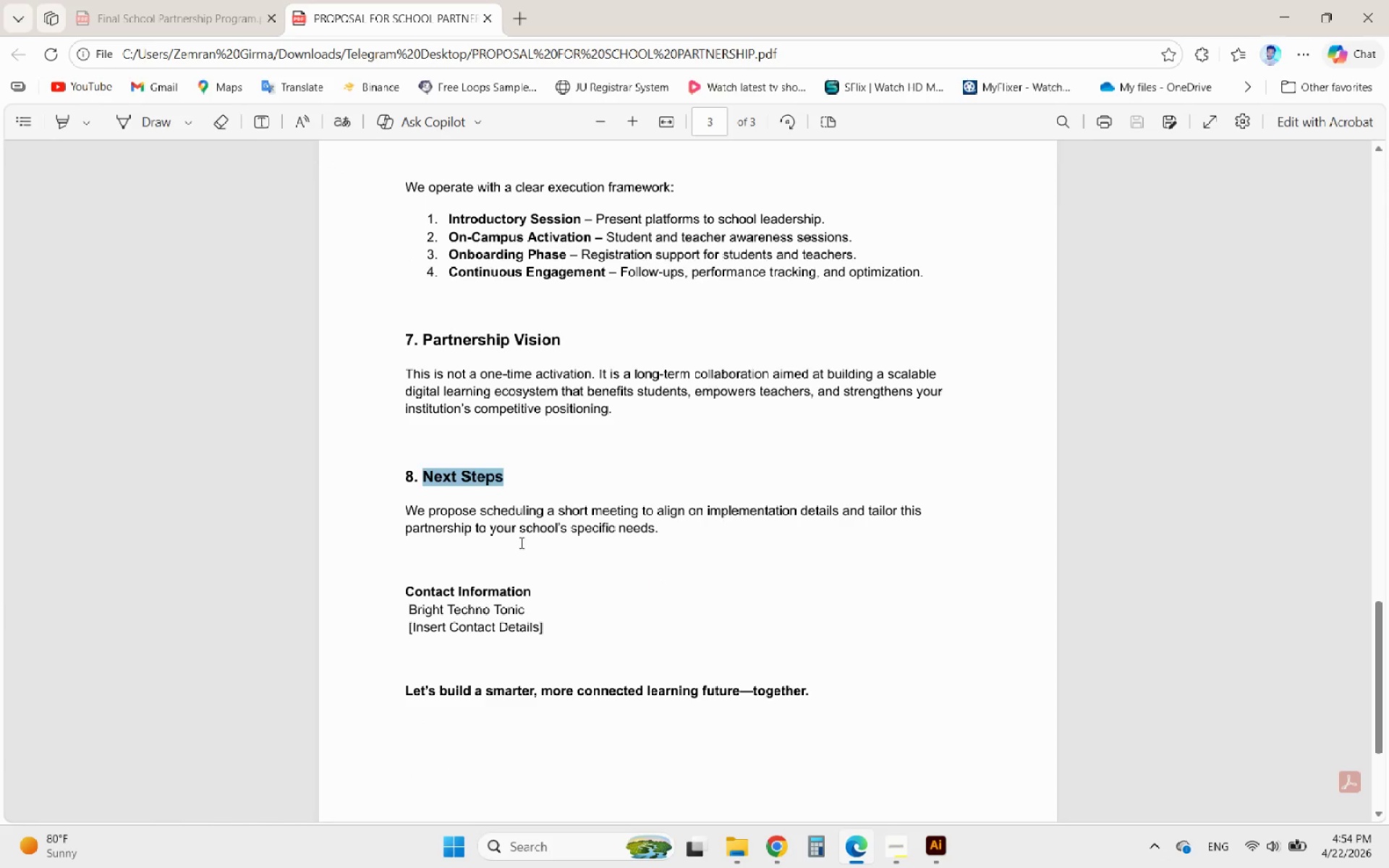 
key(Control+C)
 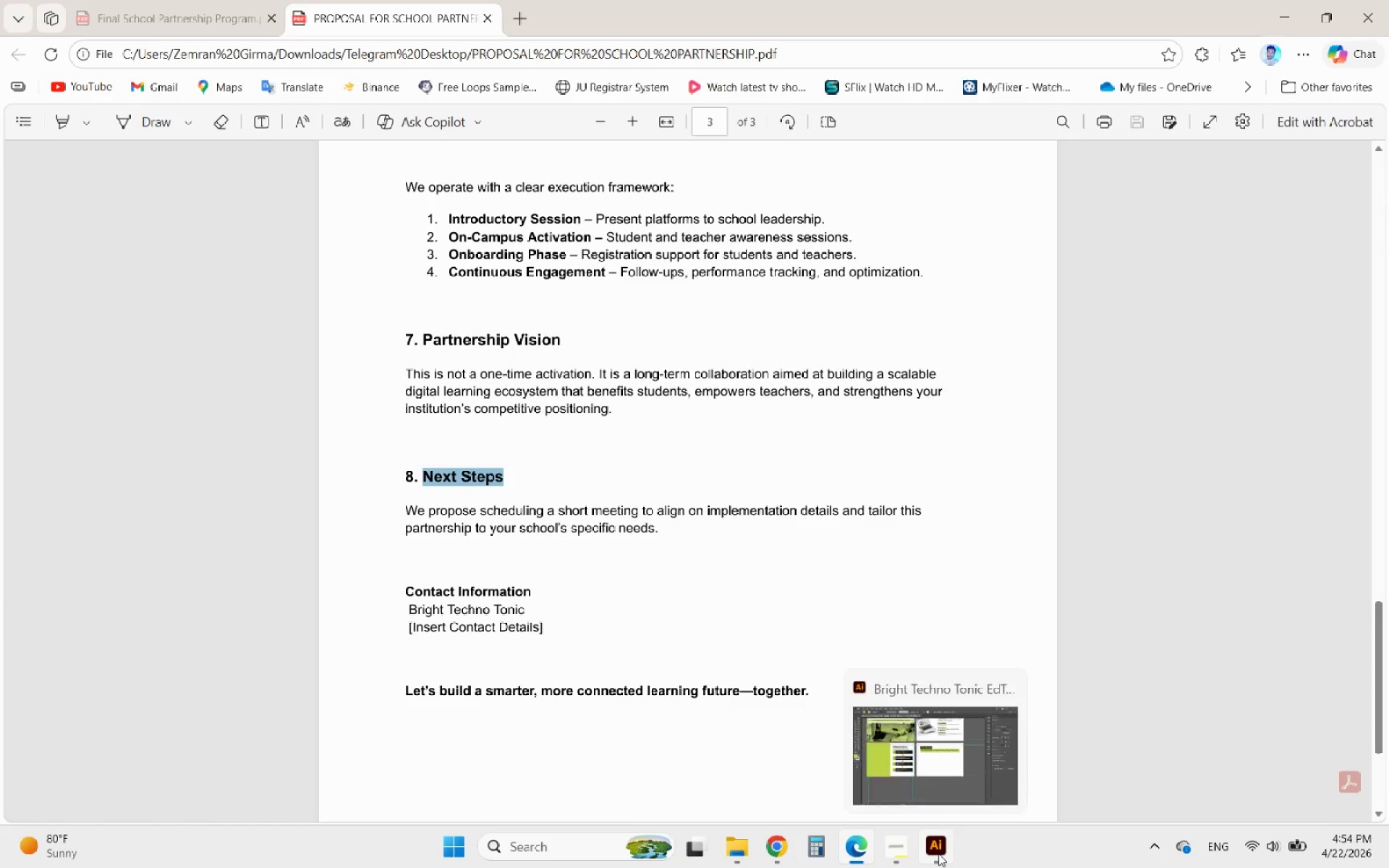 
left_click([938, 854])
 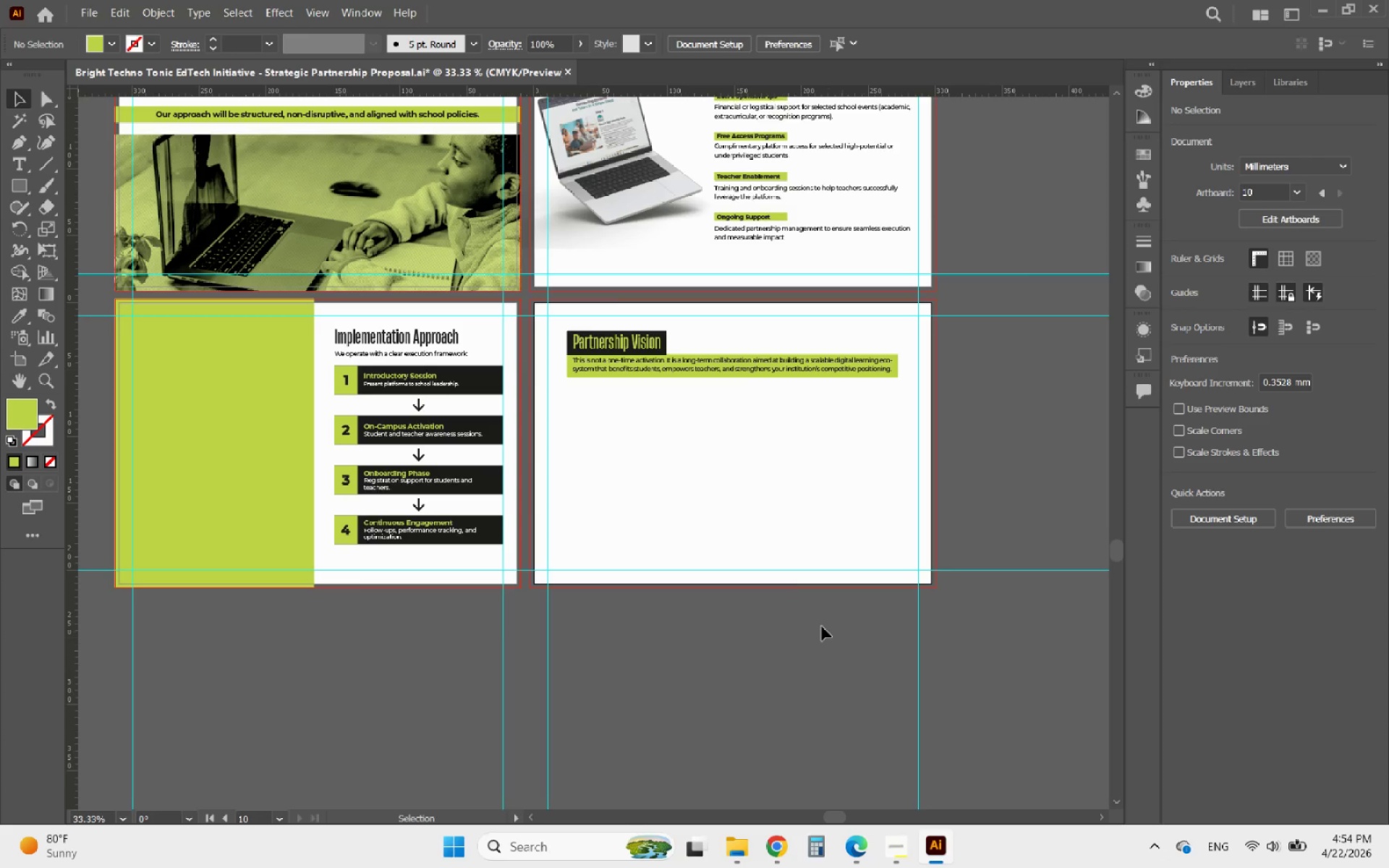 
hold_key(key=AltLeft, duration=0.86)
scroll: coordinate [724, 500], scroll_direction: up, amount: 2.0
 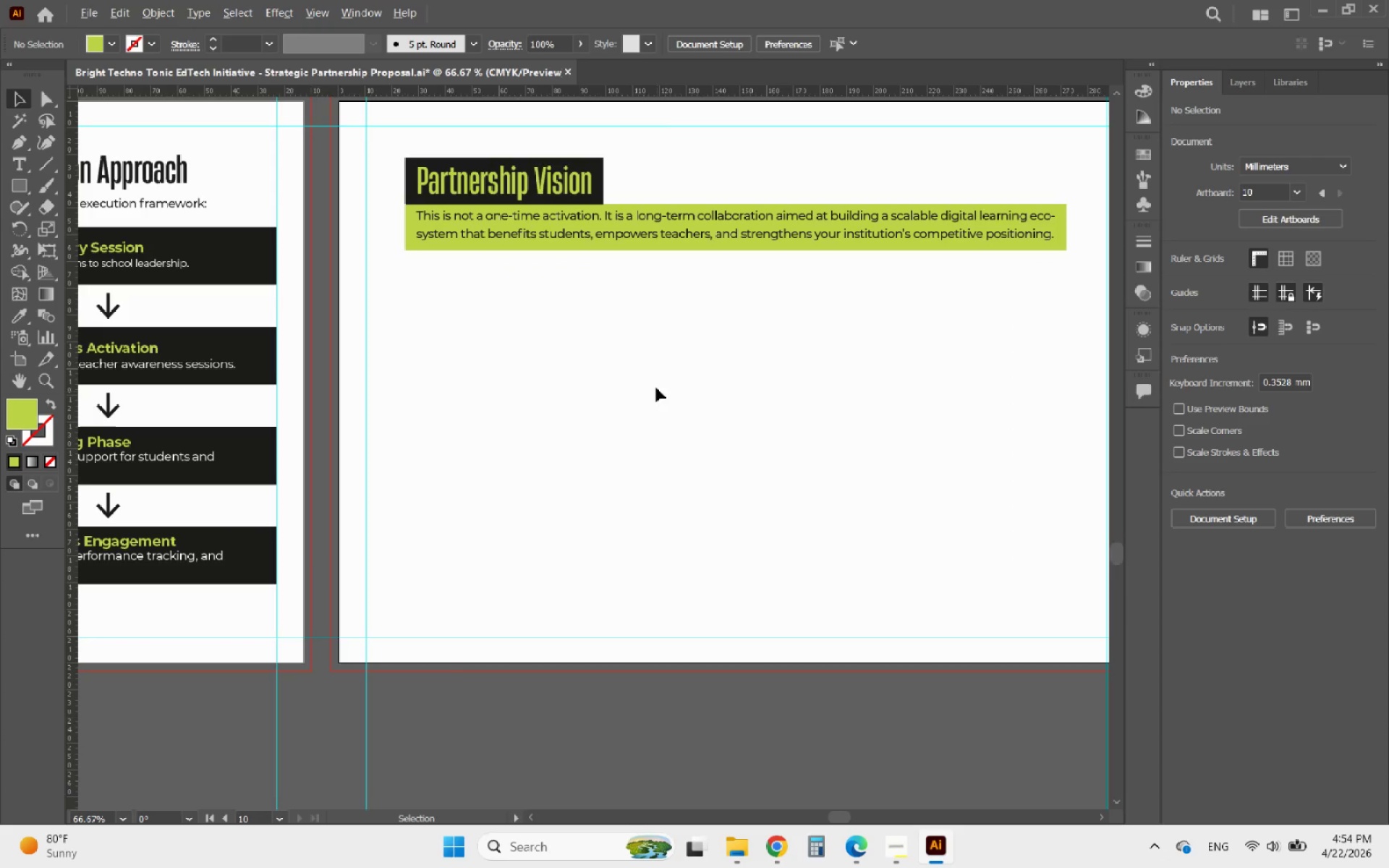 
left_click_drag(start_coordinate=[634, 330], to_coordinate=[470, 174])
 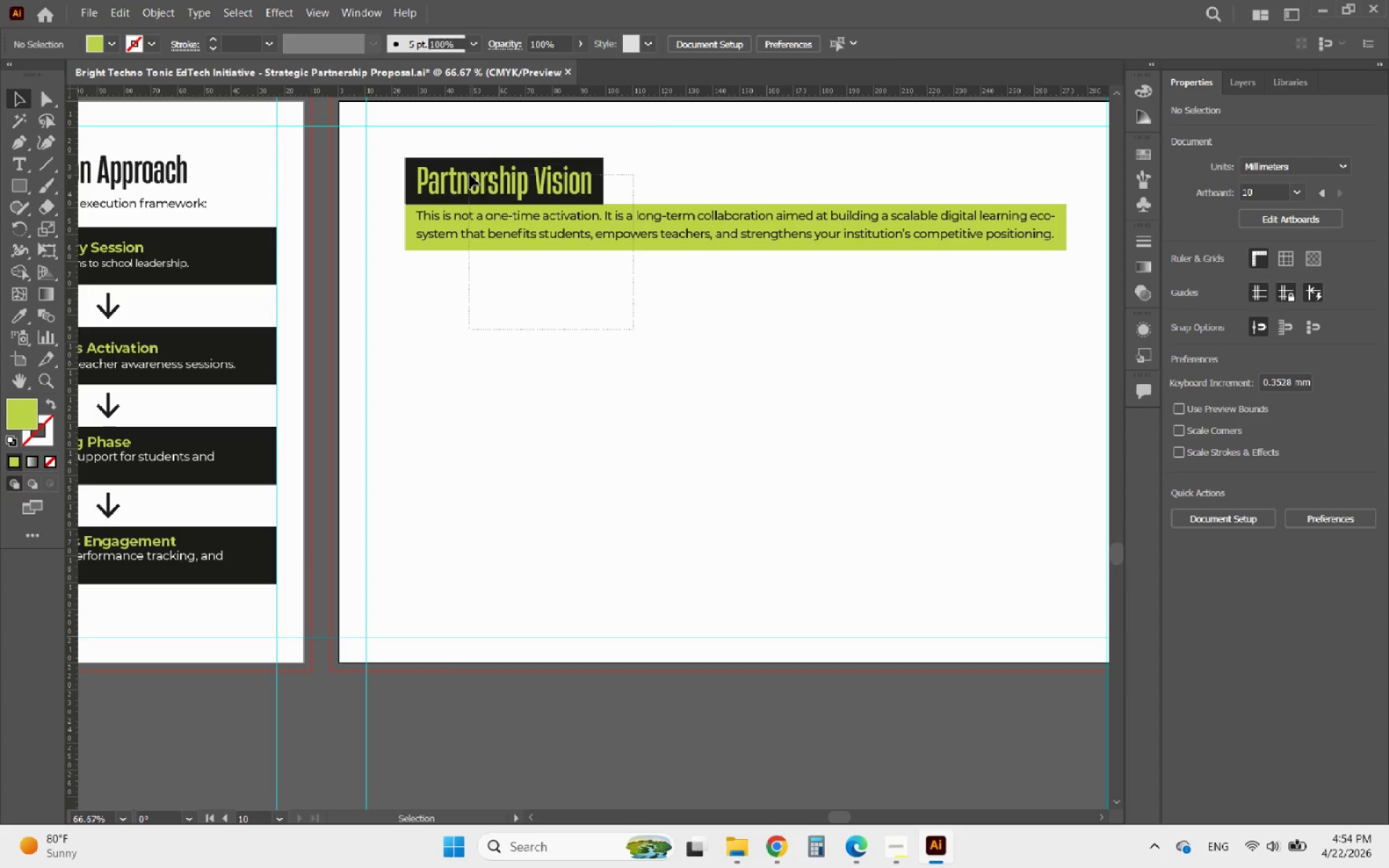 
hold_key(key=AltLeft, duration=2.95)
left_click_drag(start_coordinate=[470, 174], to_coordinate=[488, 314])
 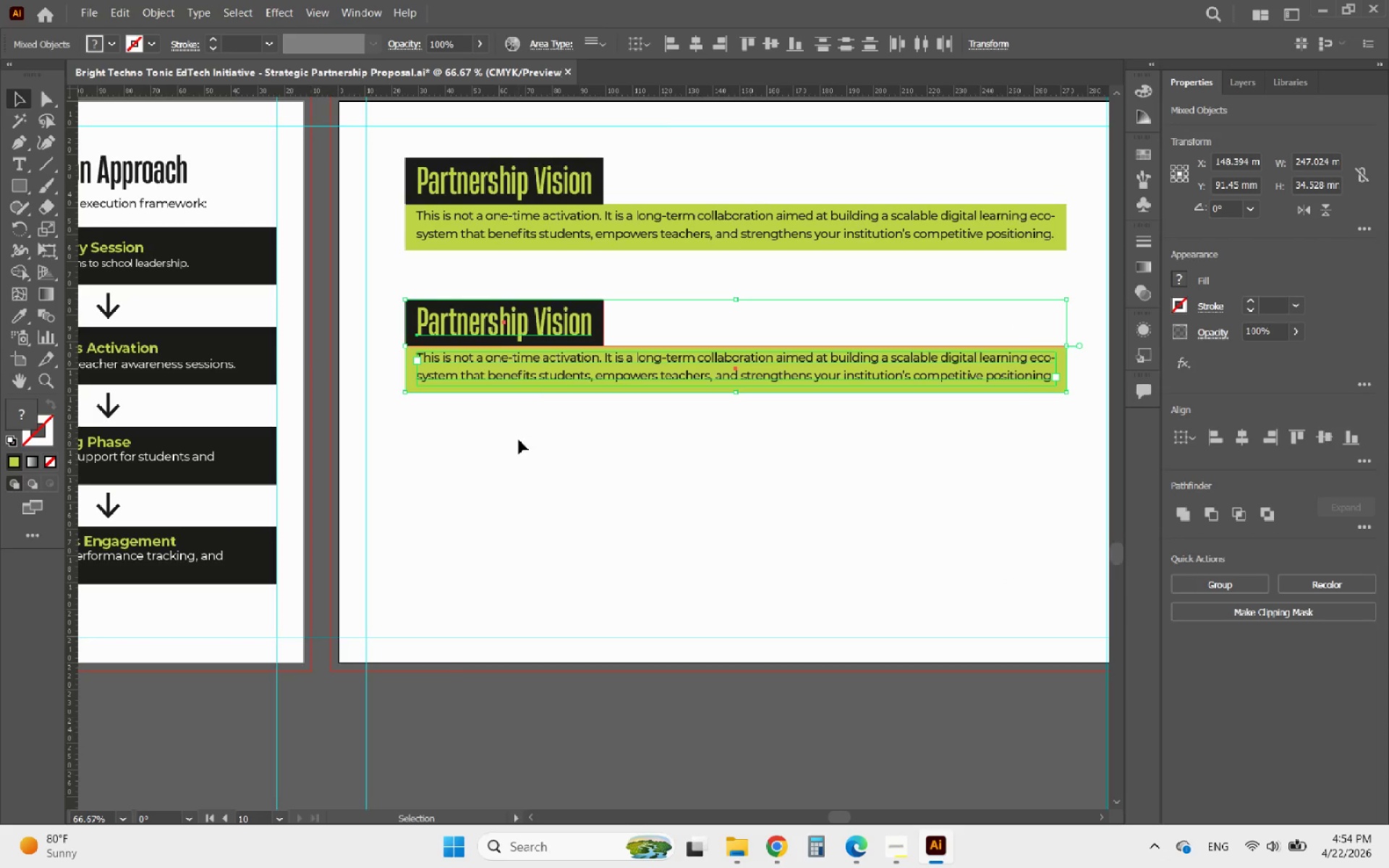 
hold_key(key=ShiftLeft, duration=2.39)
 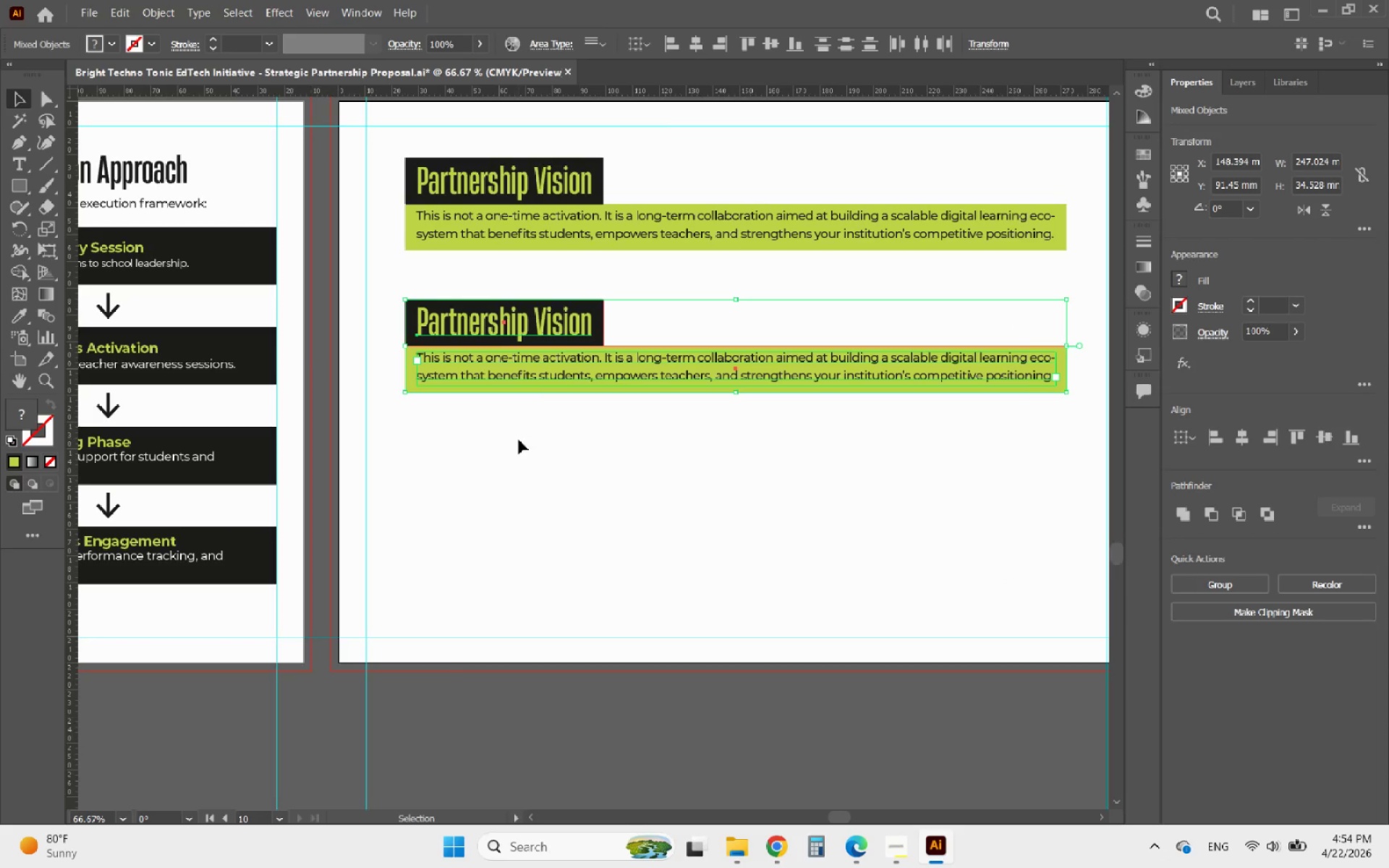 
left_click_drag(start_coordinate=[519, 443], to_coordinate=[516, 446])
 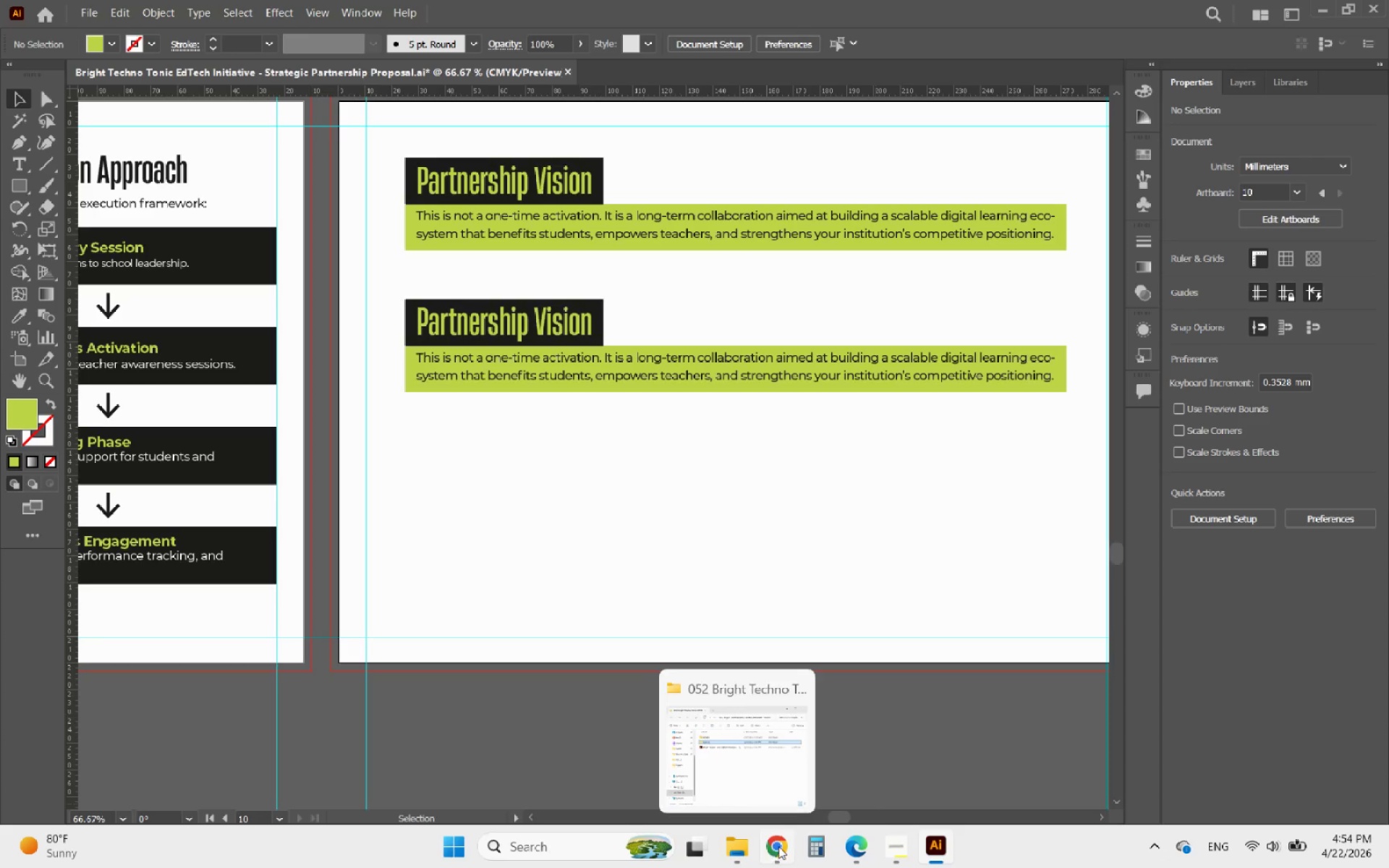 
left_click([778, 846])
 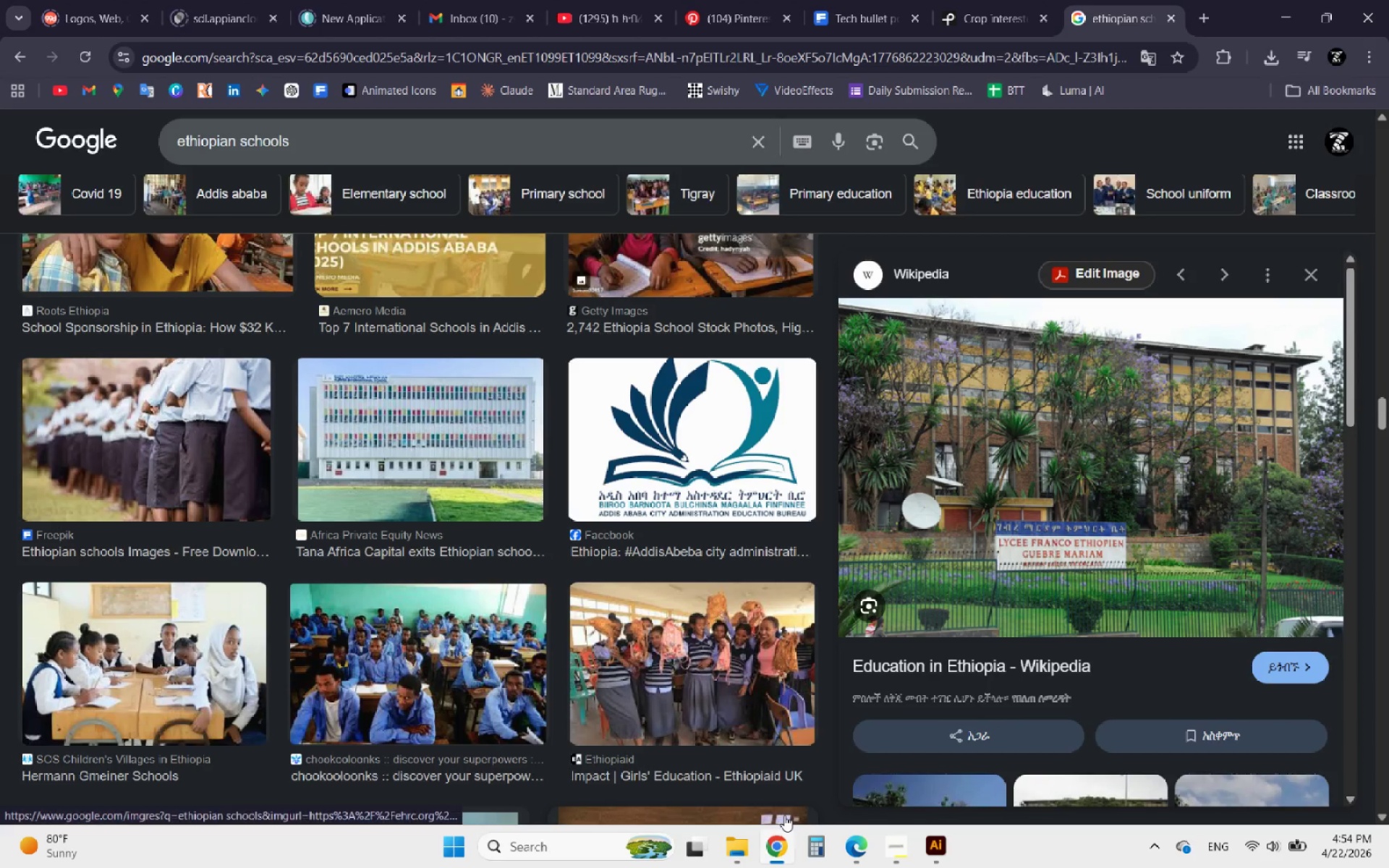 
scroll: coordinate [552, 612], scroll_direction: up, amount: 5.0
 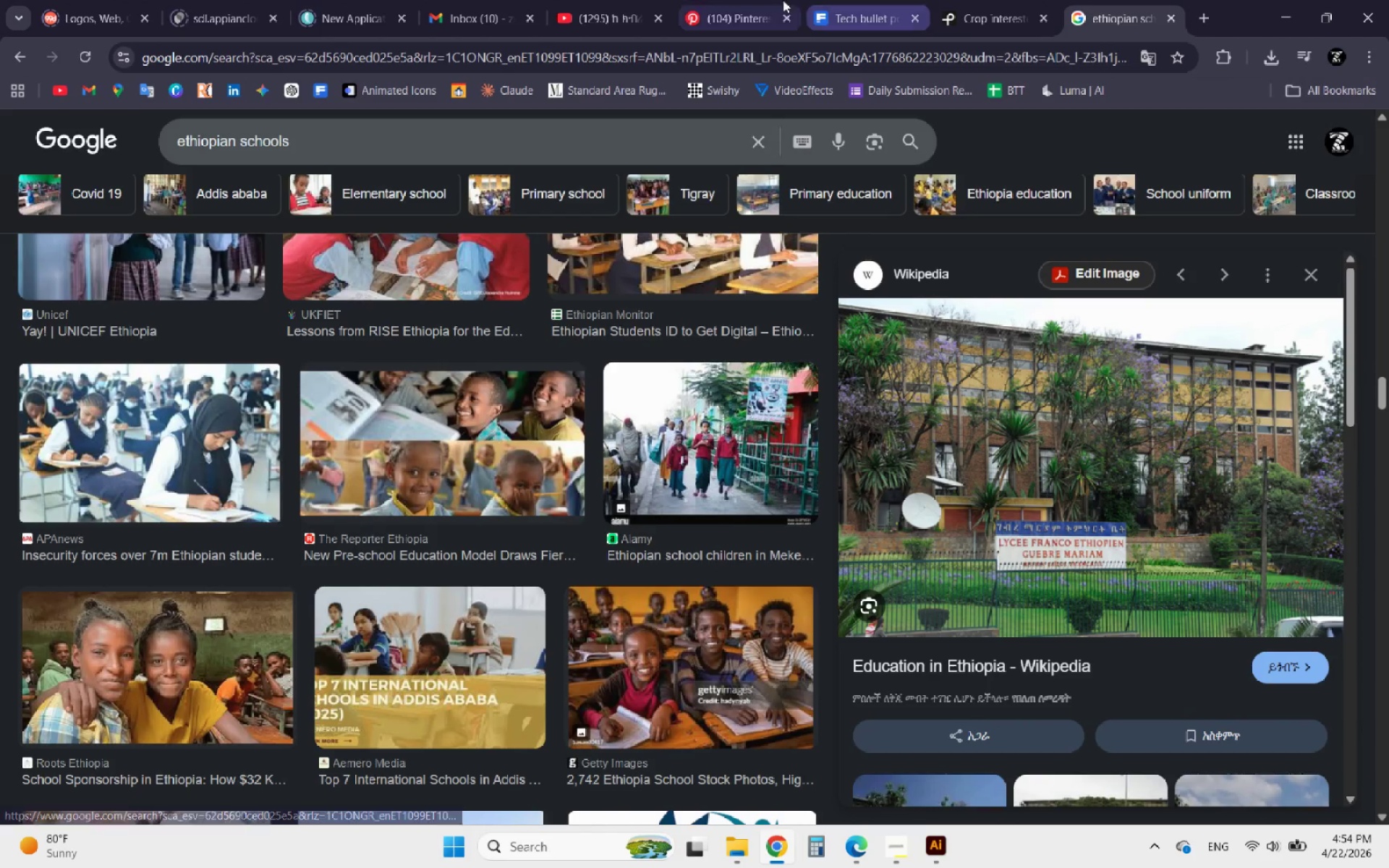 
left_click([747, 0])
 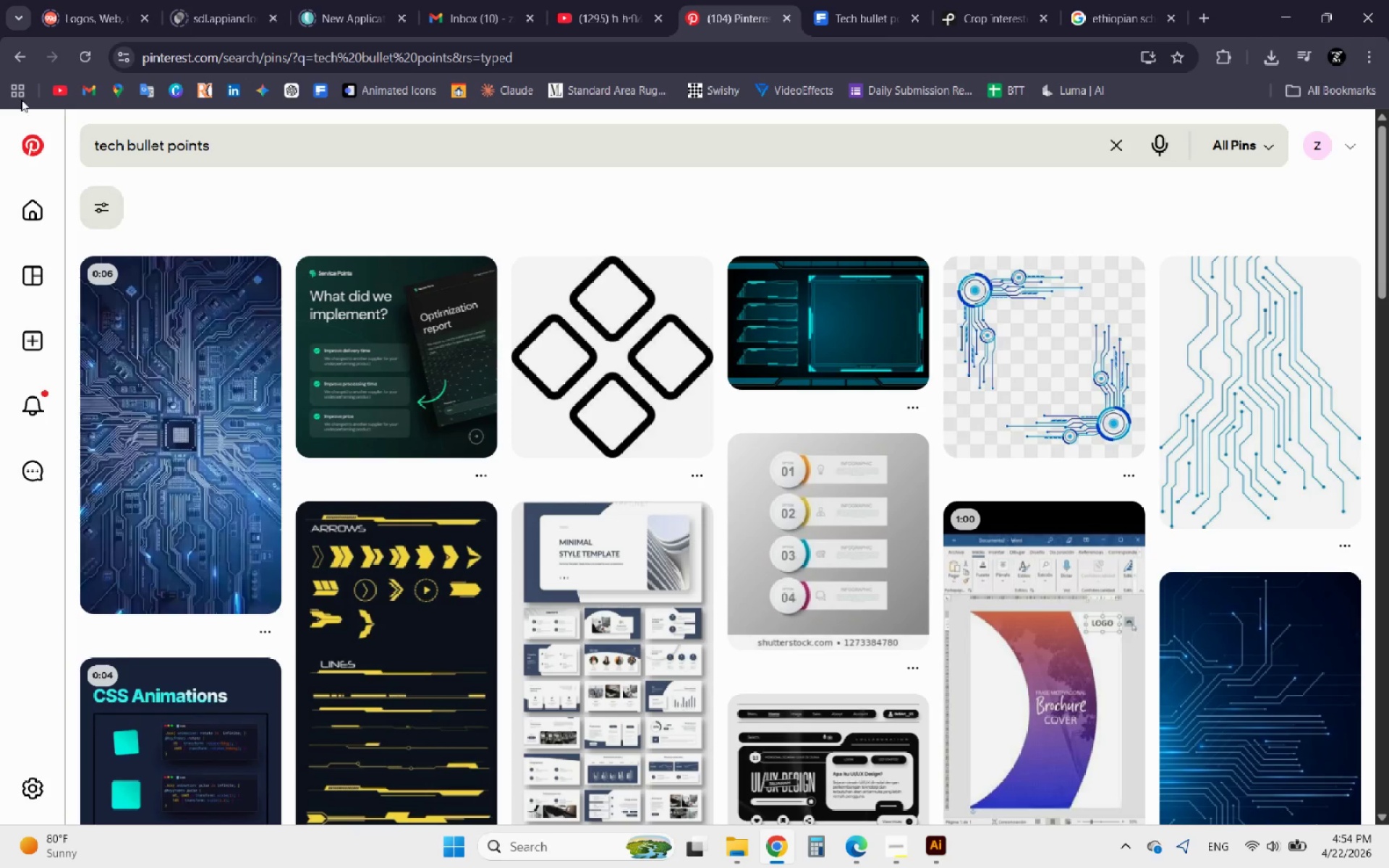 
left_click([23, 48])
 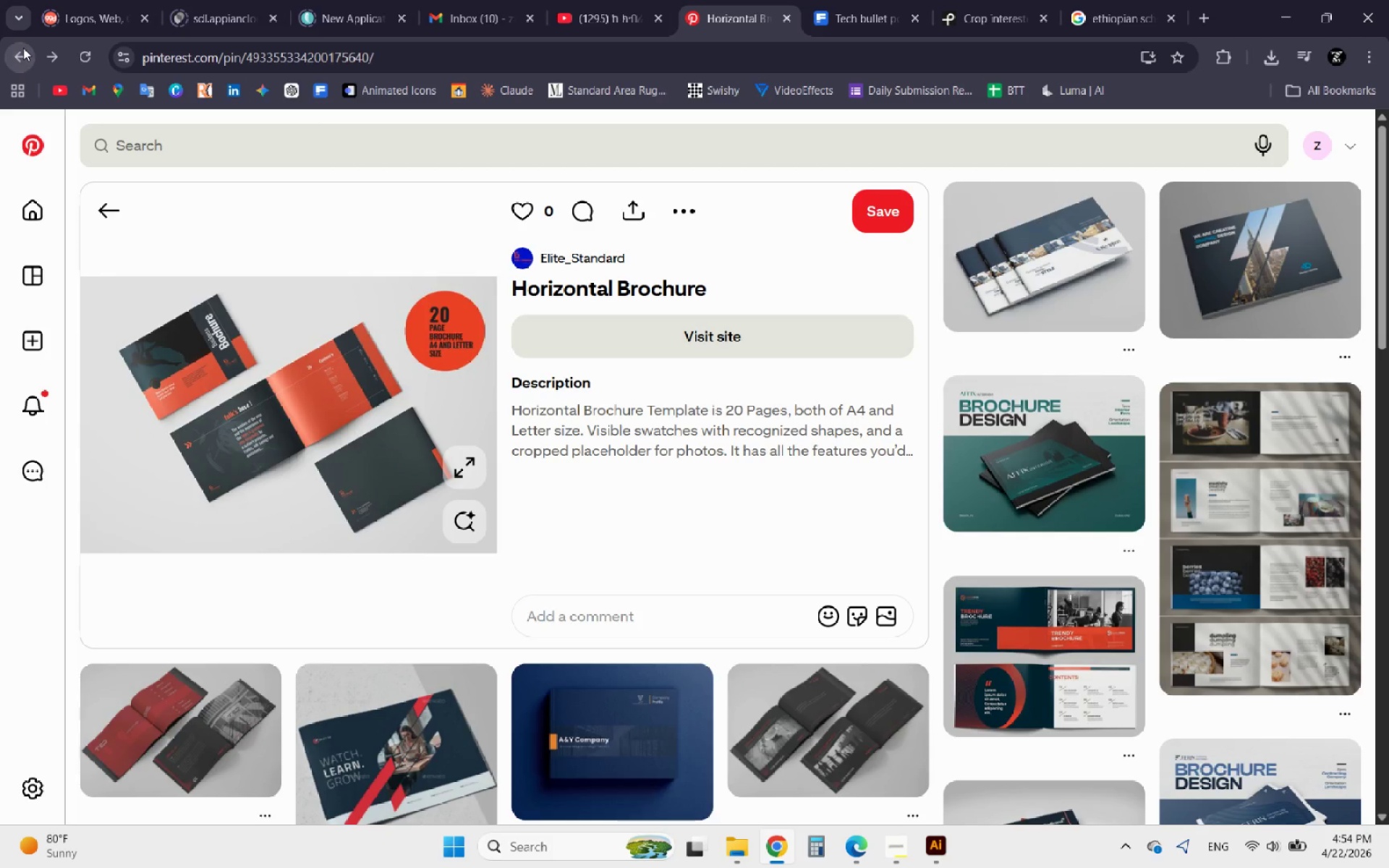 
left_click([23, 48])
 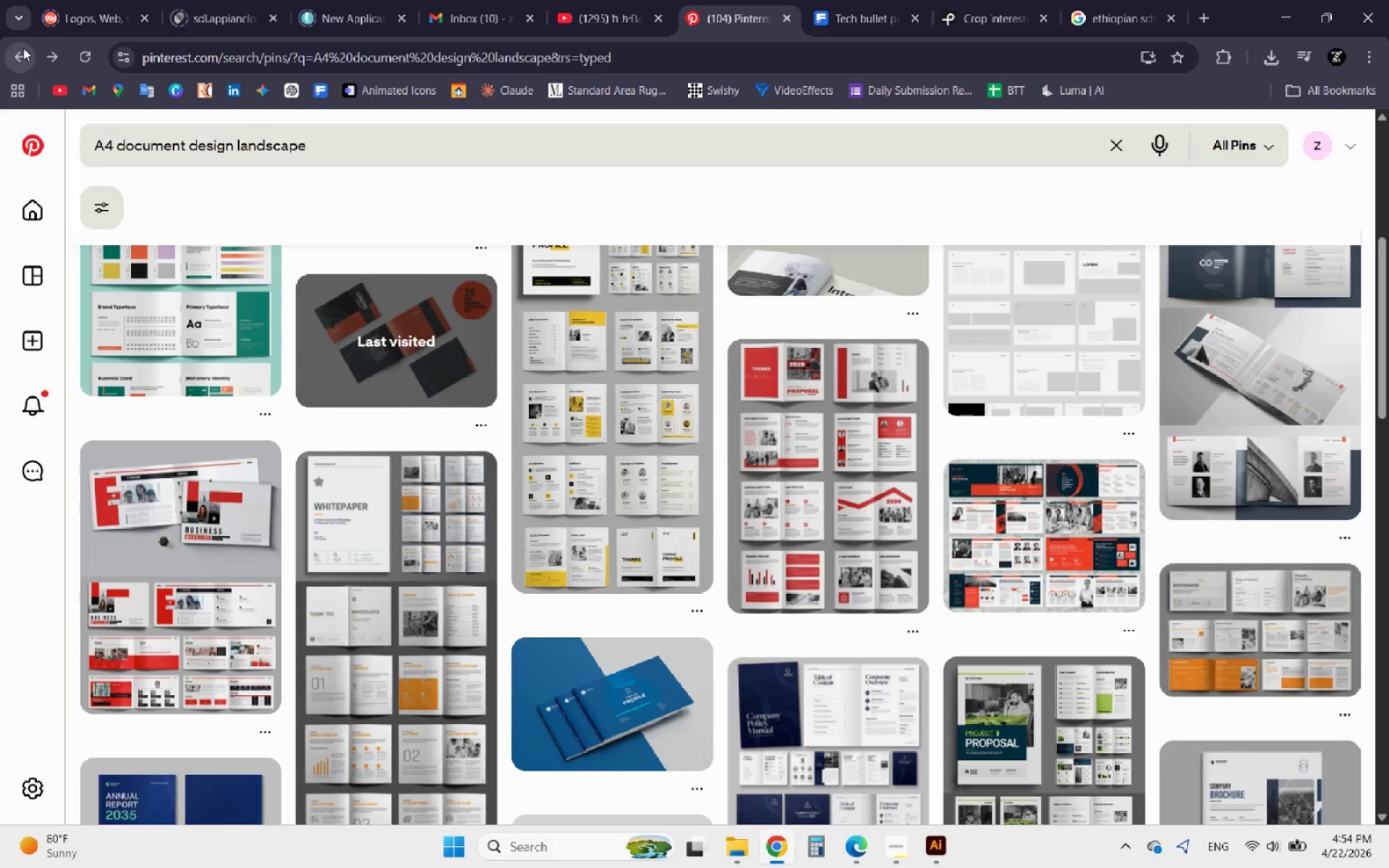 
left_click([23, 48])
 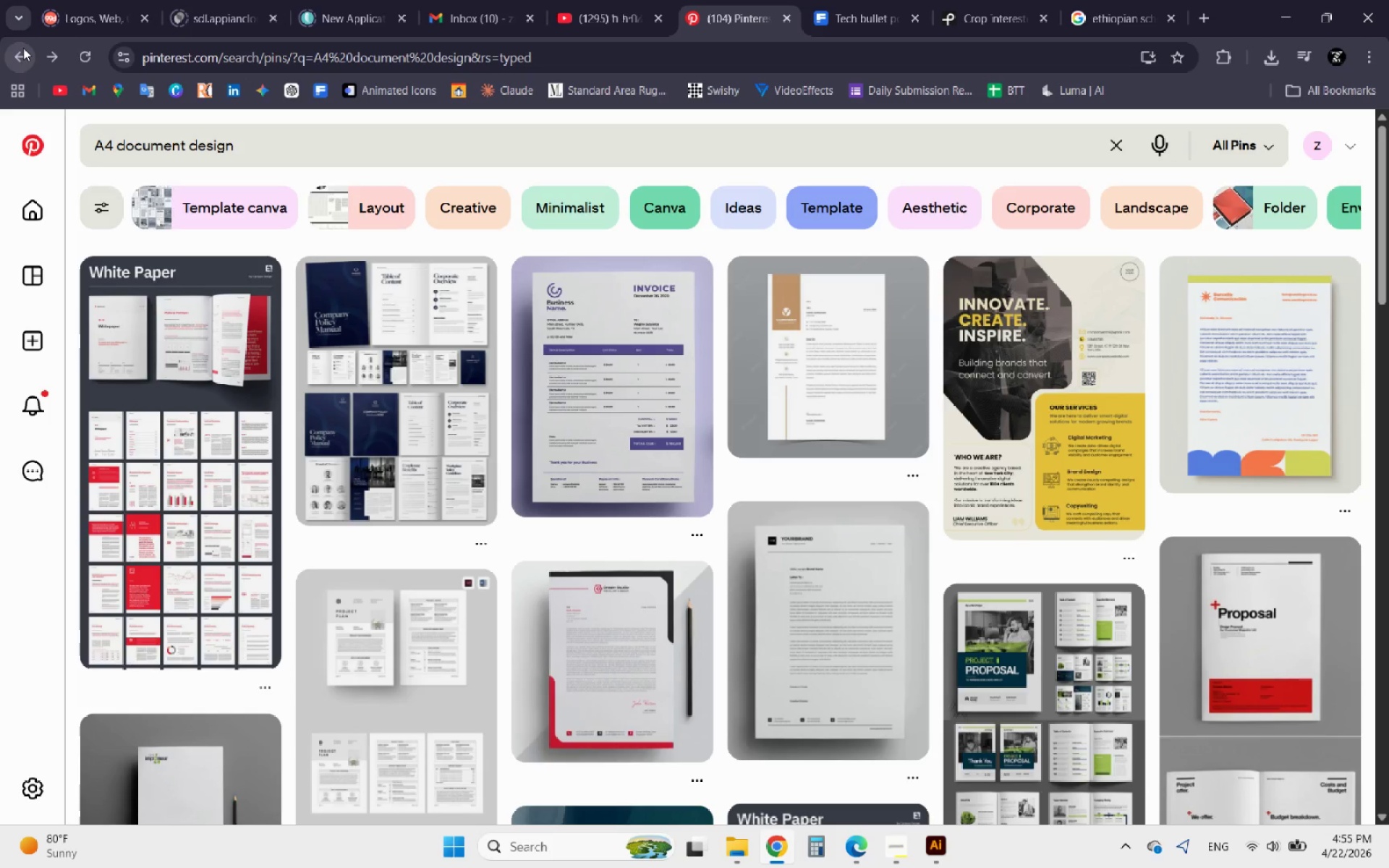 
left_click([23, 48])
 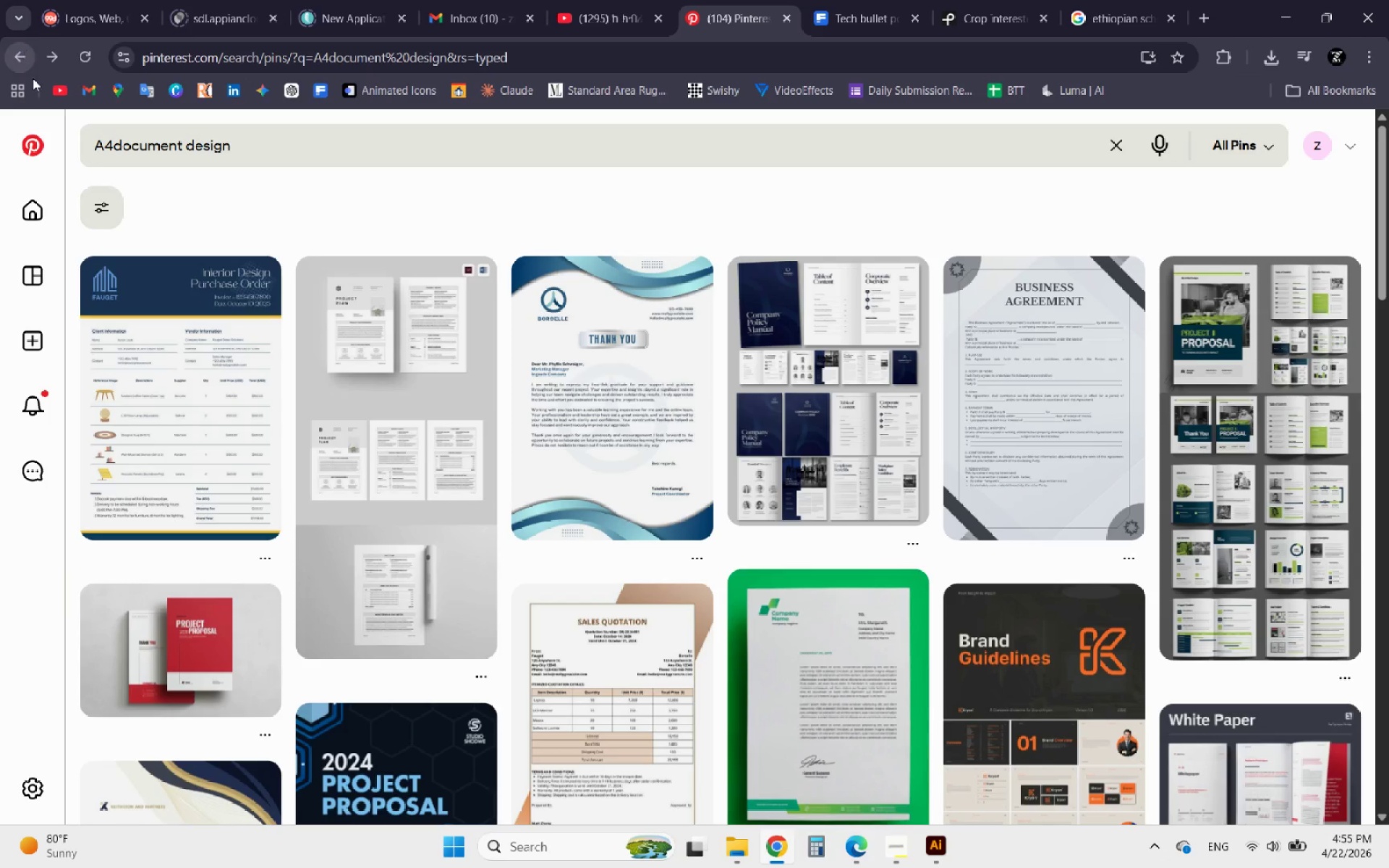 
scroll: coordinate [192, 379], scroll_direction: up, amount: 6.0
 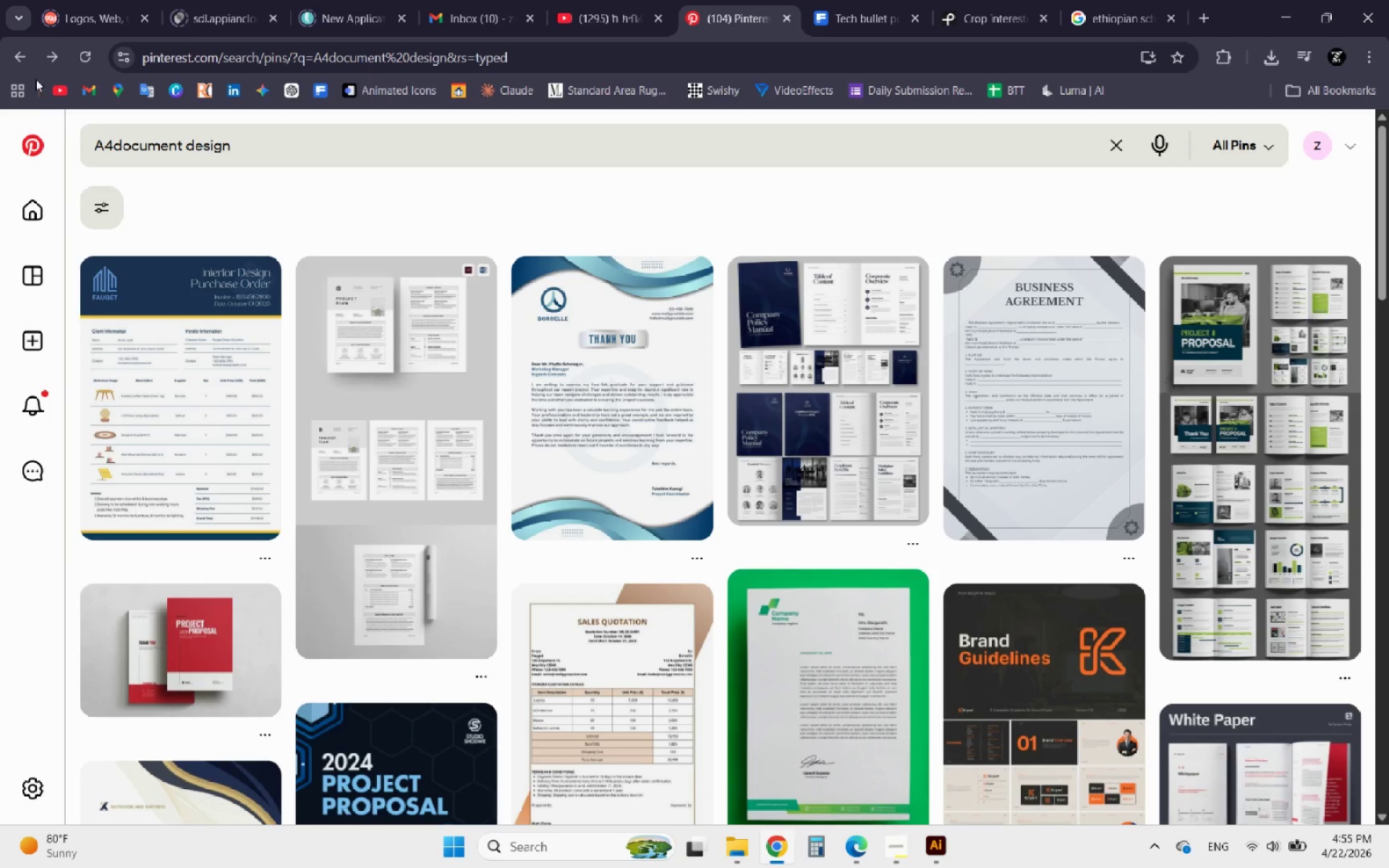 
left_click([26, 61])
 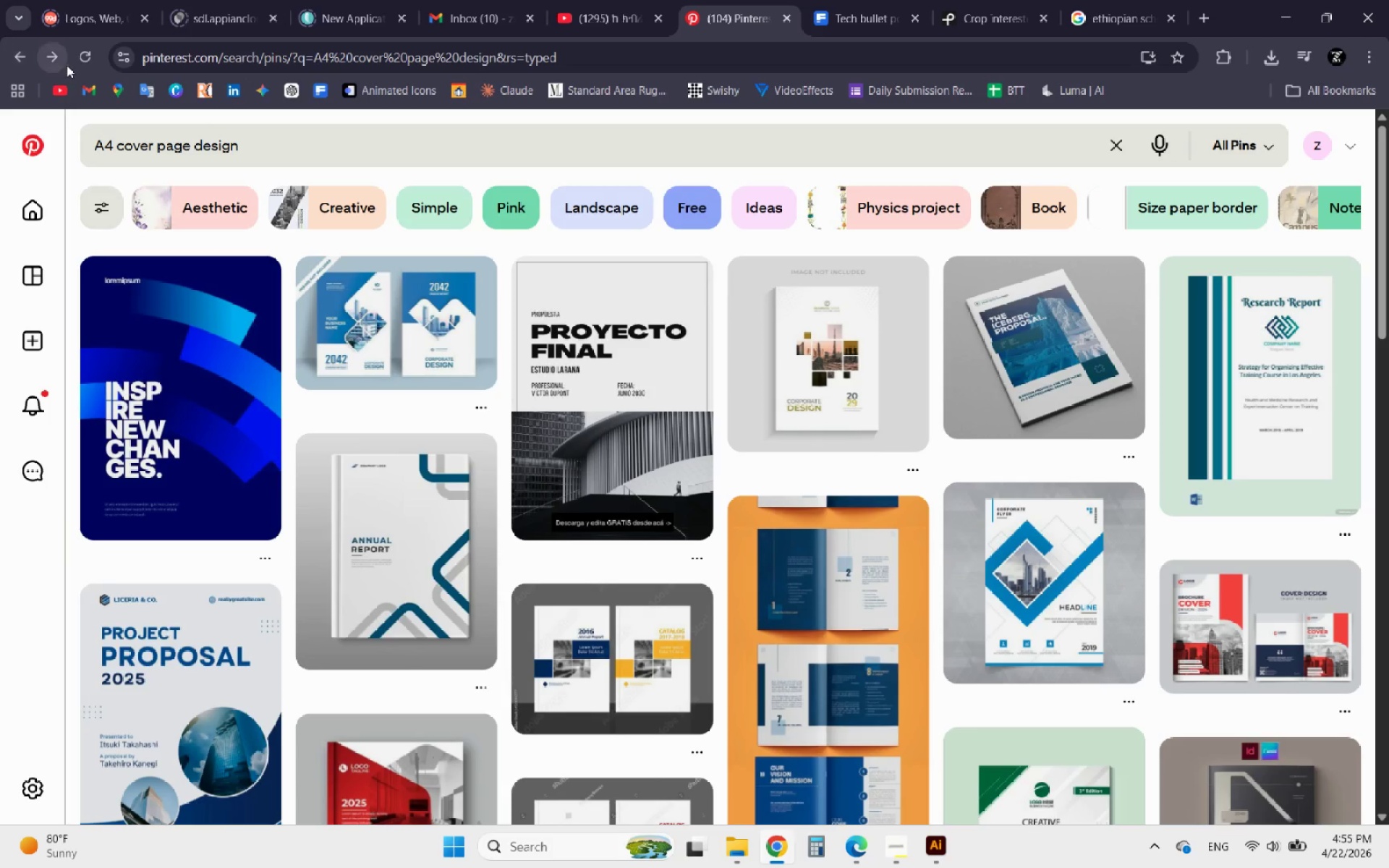 
left_click([58, 58])
 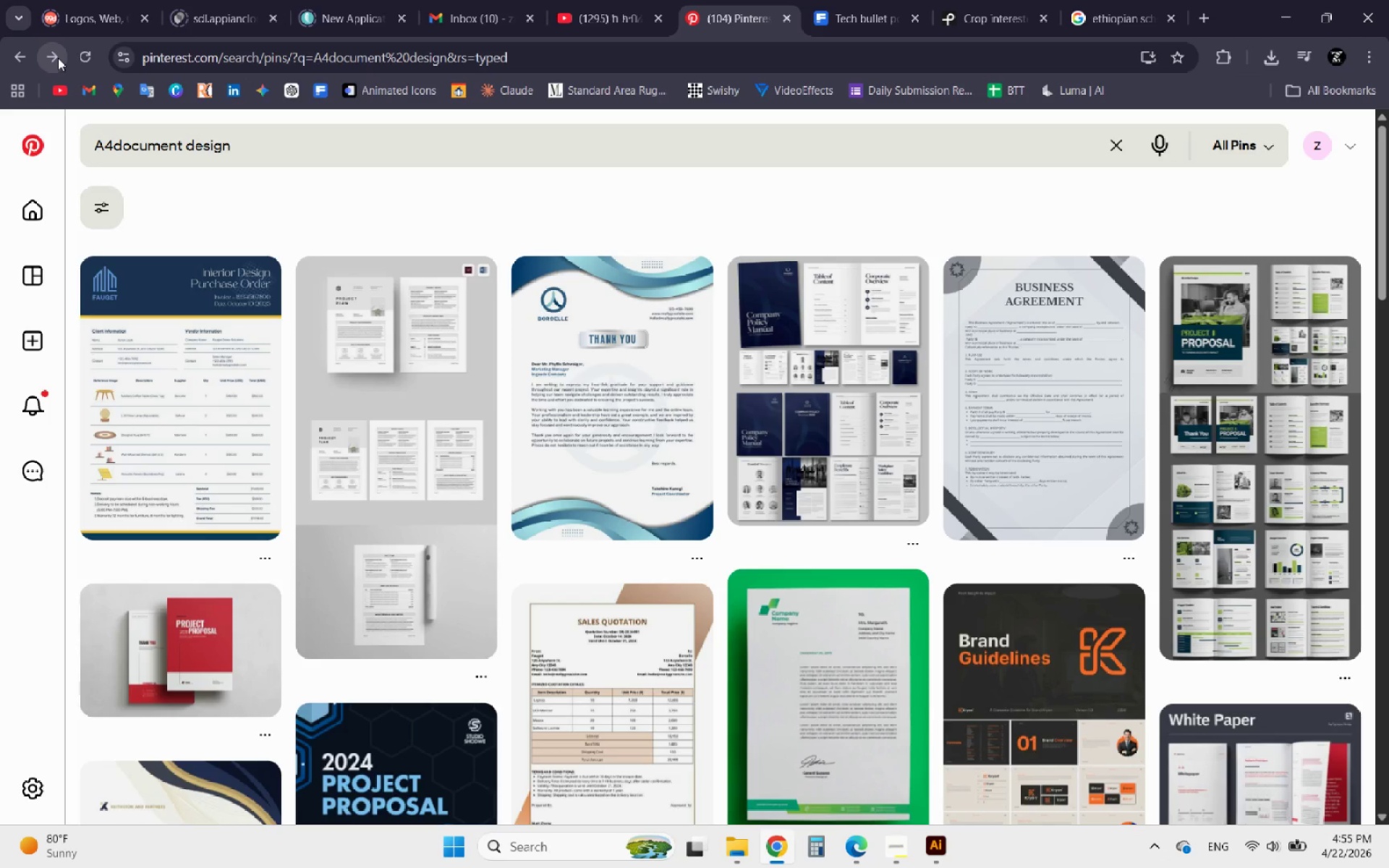 
left_click([58, 58])
 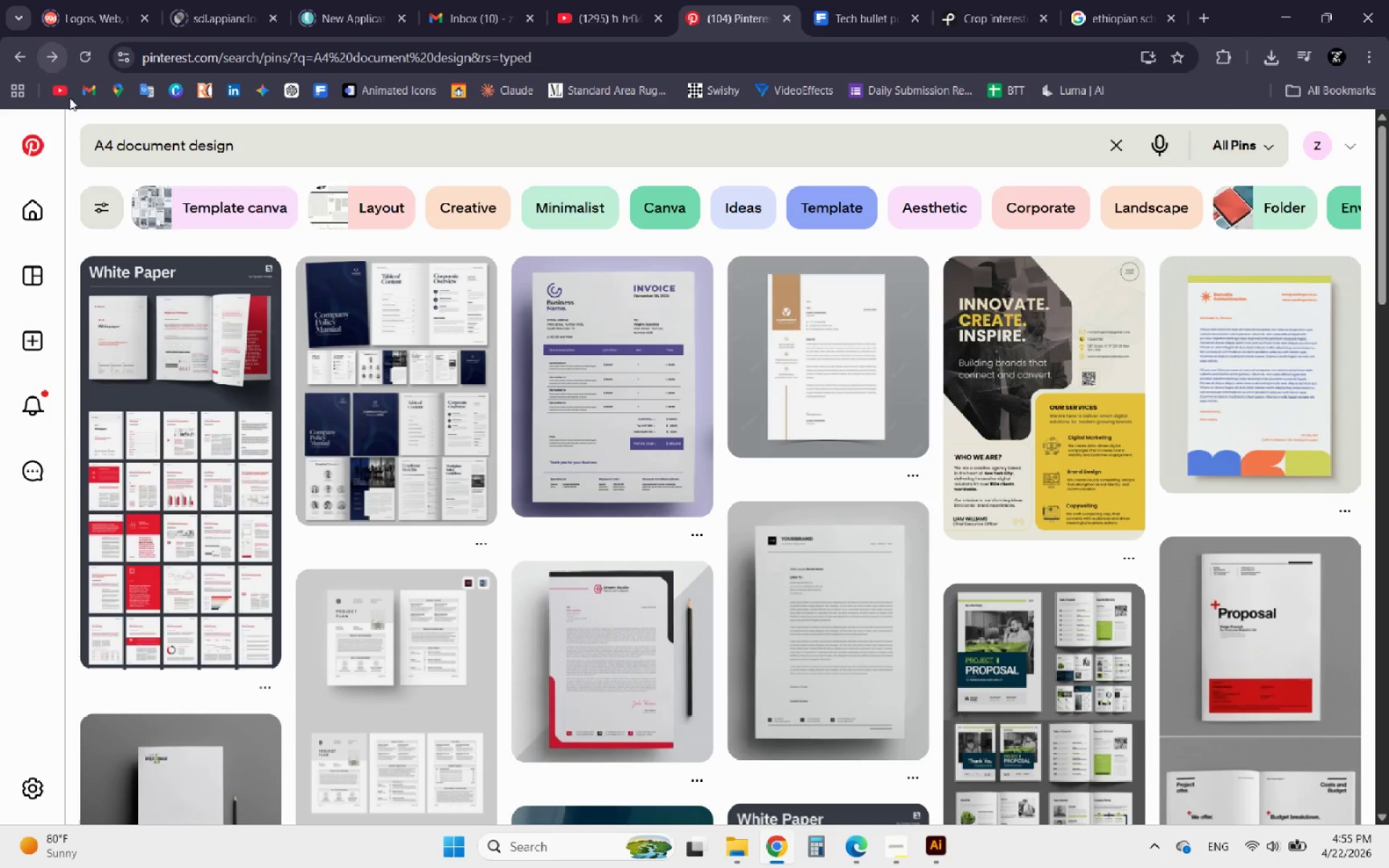 
scroll: coordinate [263, 418], scroll_direction: up, amount: 1.0
 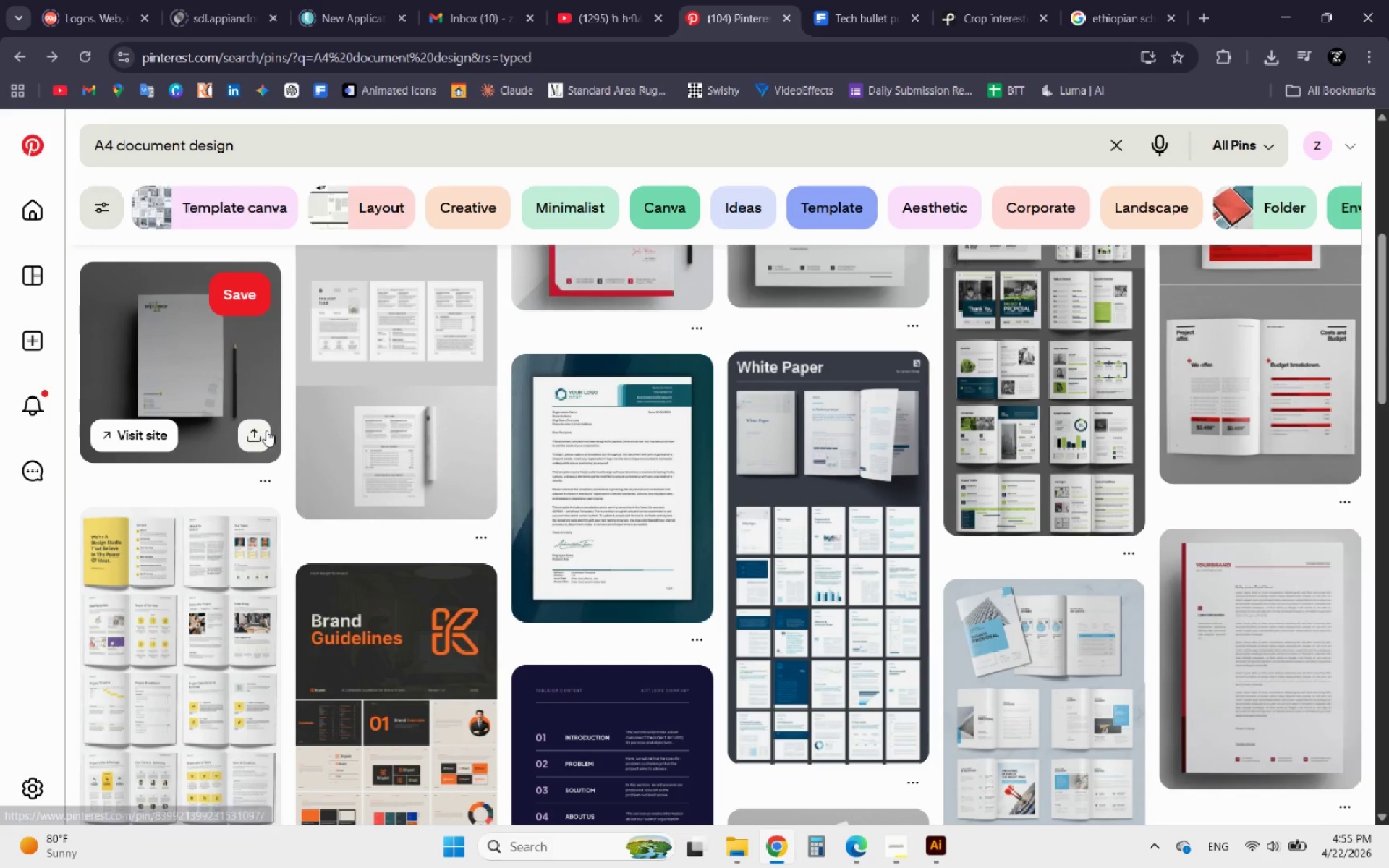 
scroll: coordinate [271, 464], scroll_direction: down, amount: 2.0
 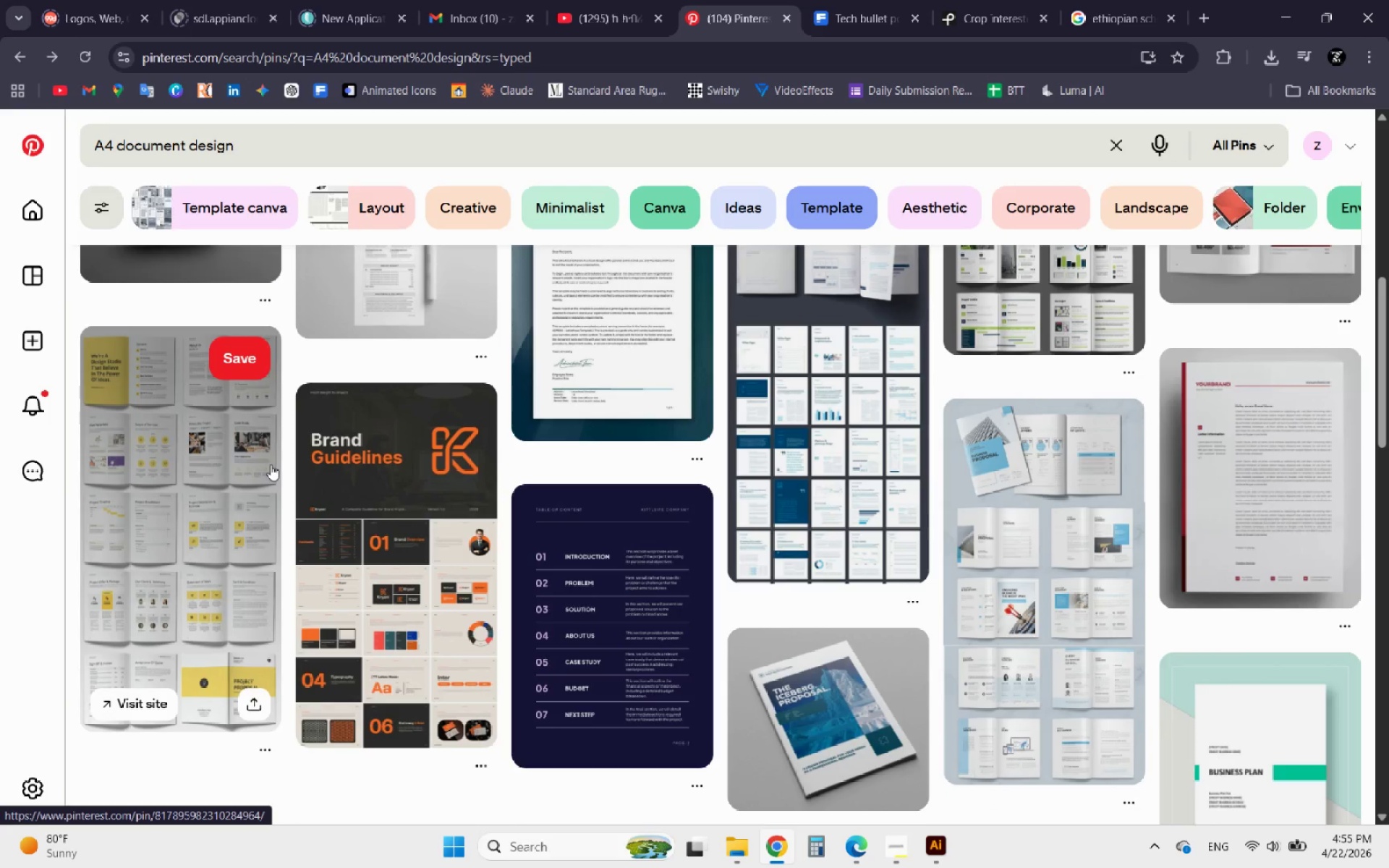 
scroll: coordinate [236, 452], scroll_direction: up, amount: 10.0
 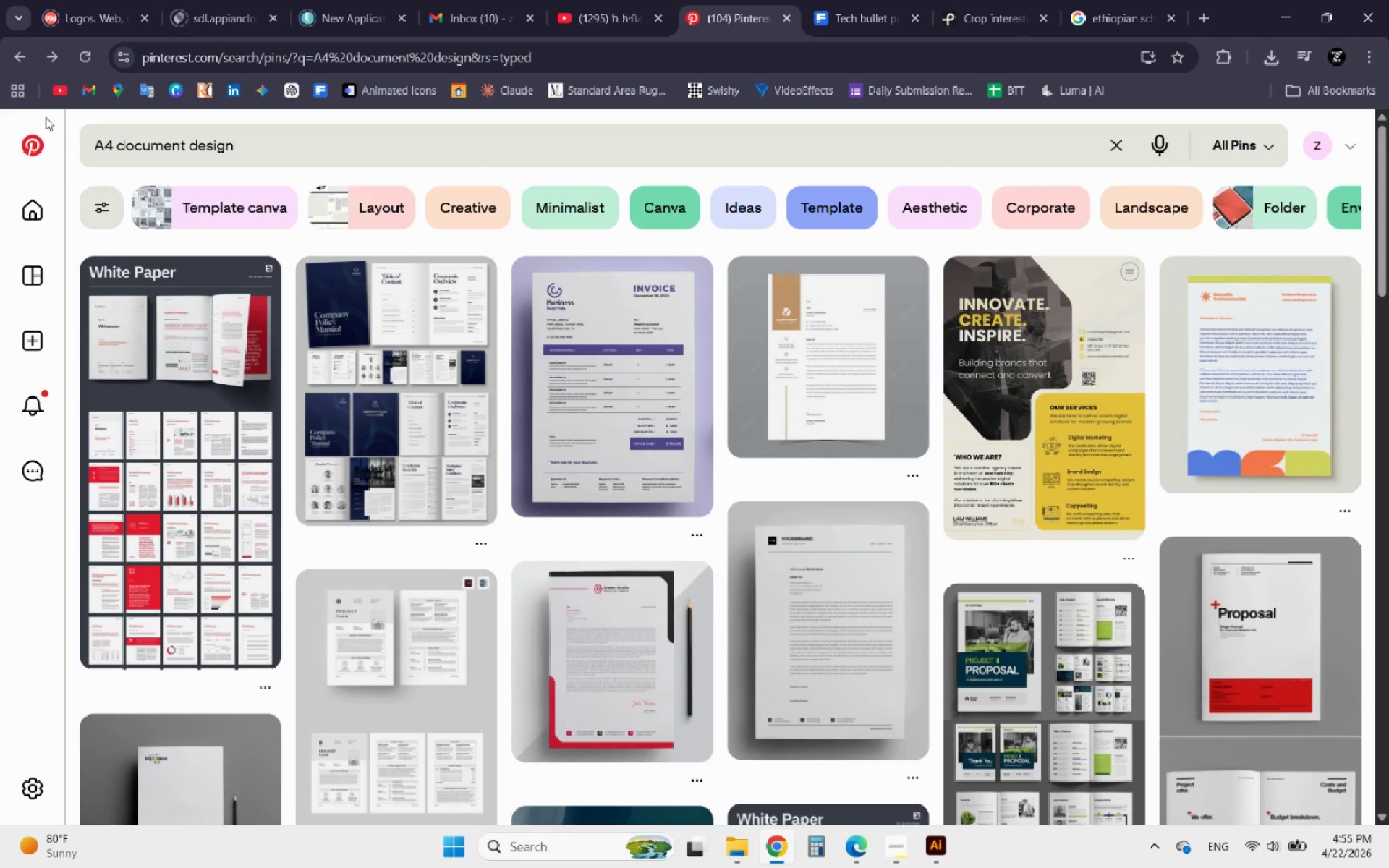 
left_click([20, 63])
 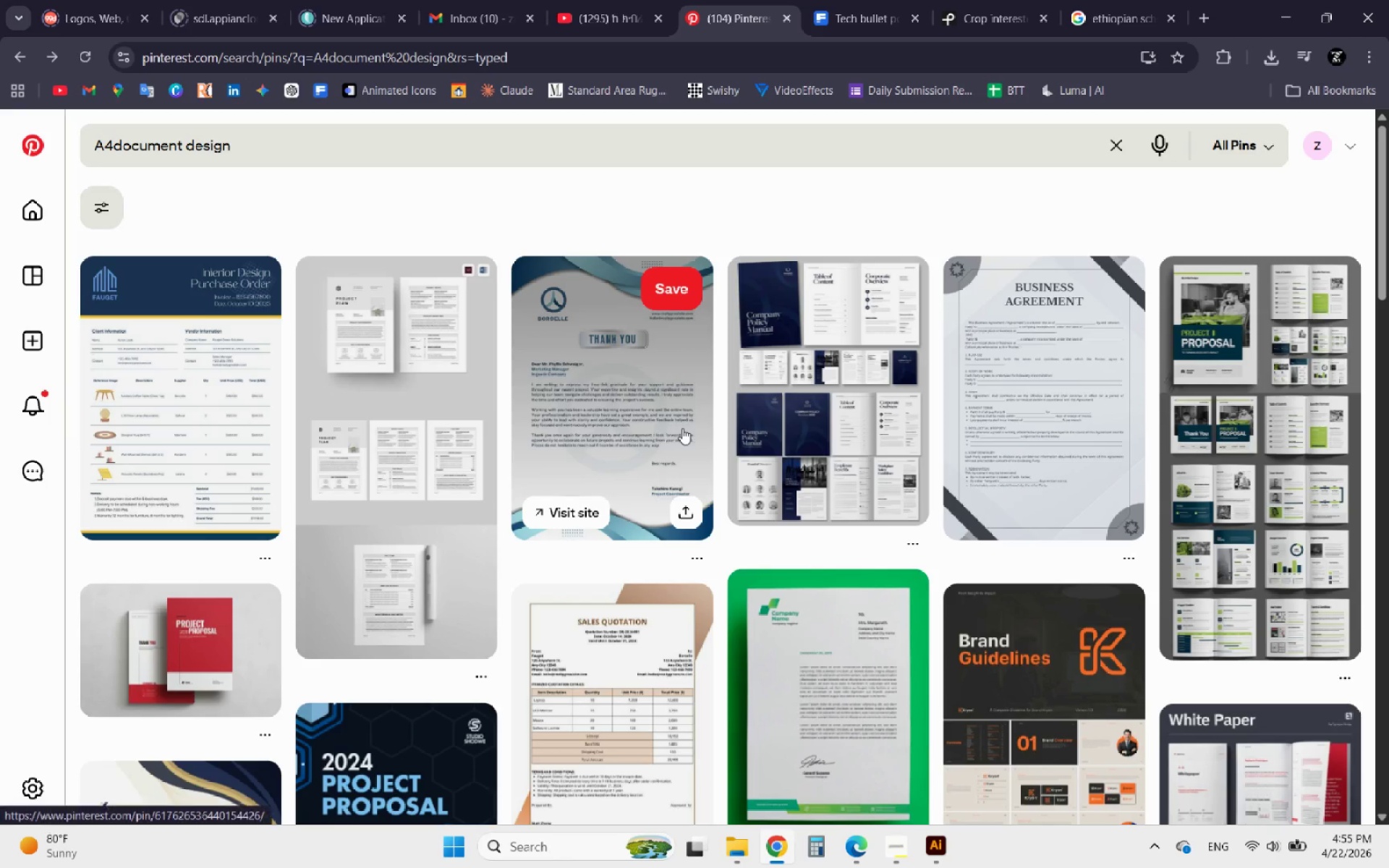 
scroll: coordinate [842, 474], scroll_direction: down, amount: 15.0
 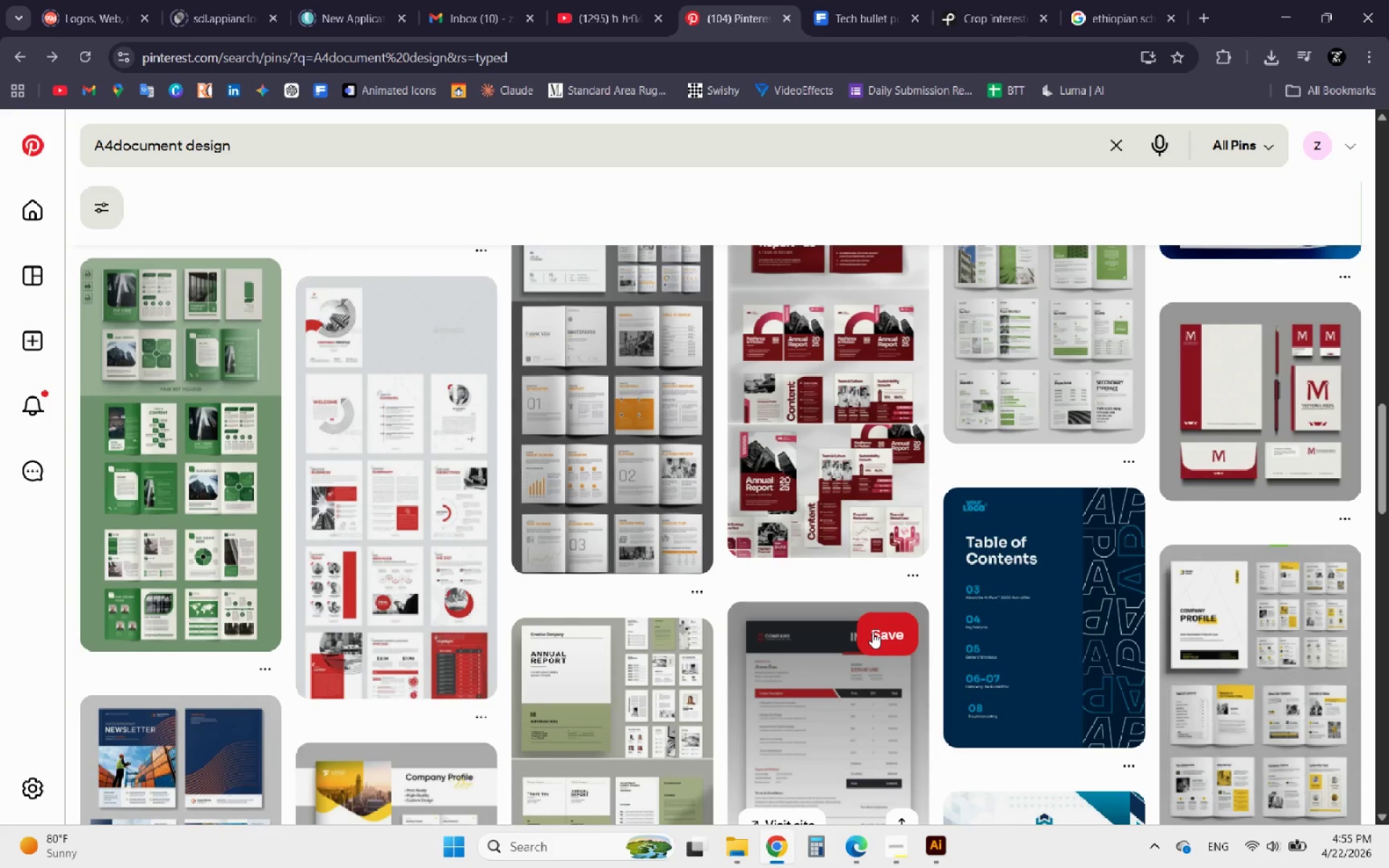 
wait(7.92)
 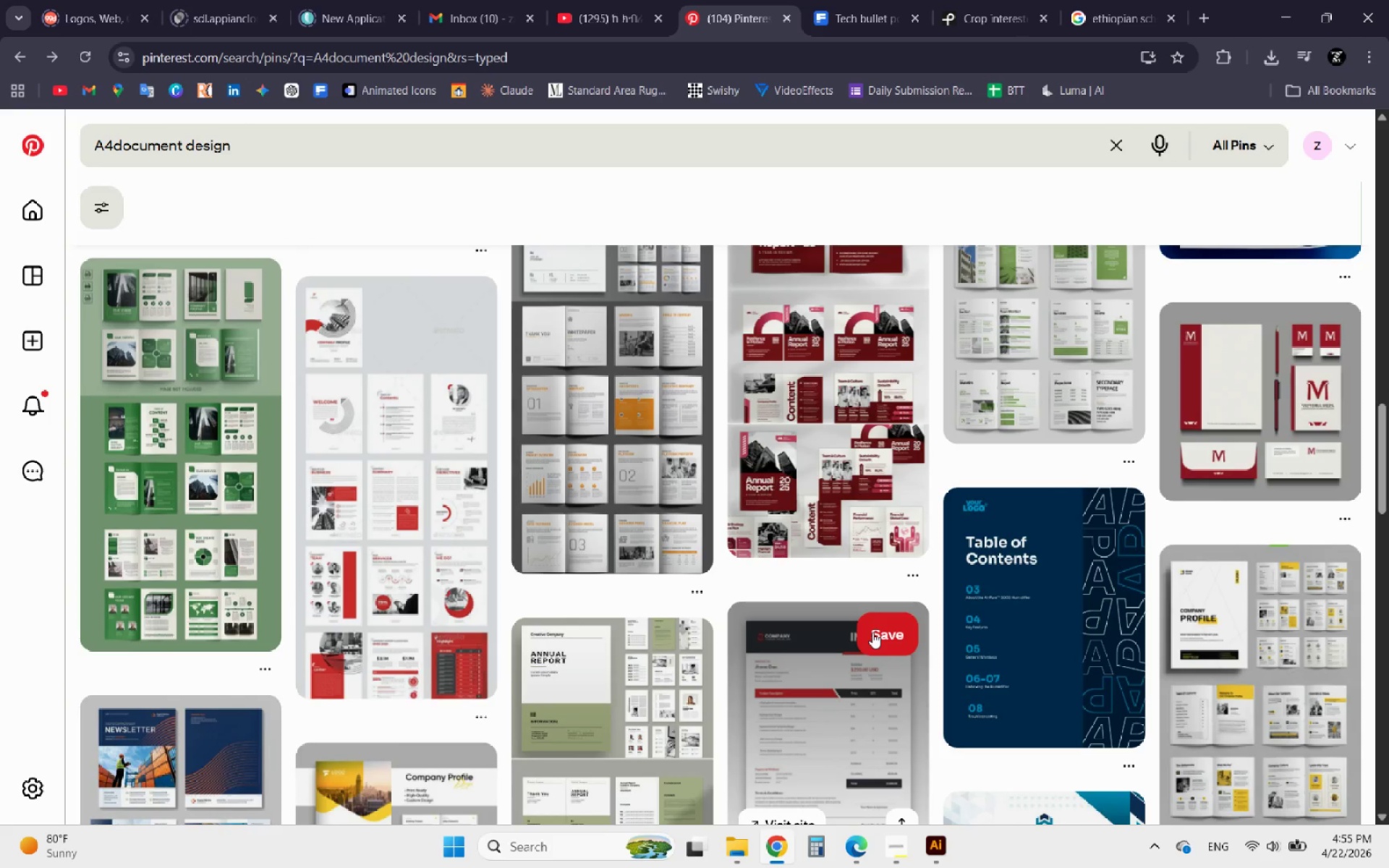 
scroll: coordinate [837, 656], scroll_direction: down, amount: 5.0
 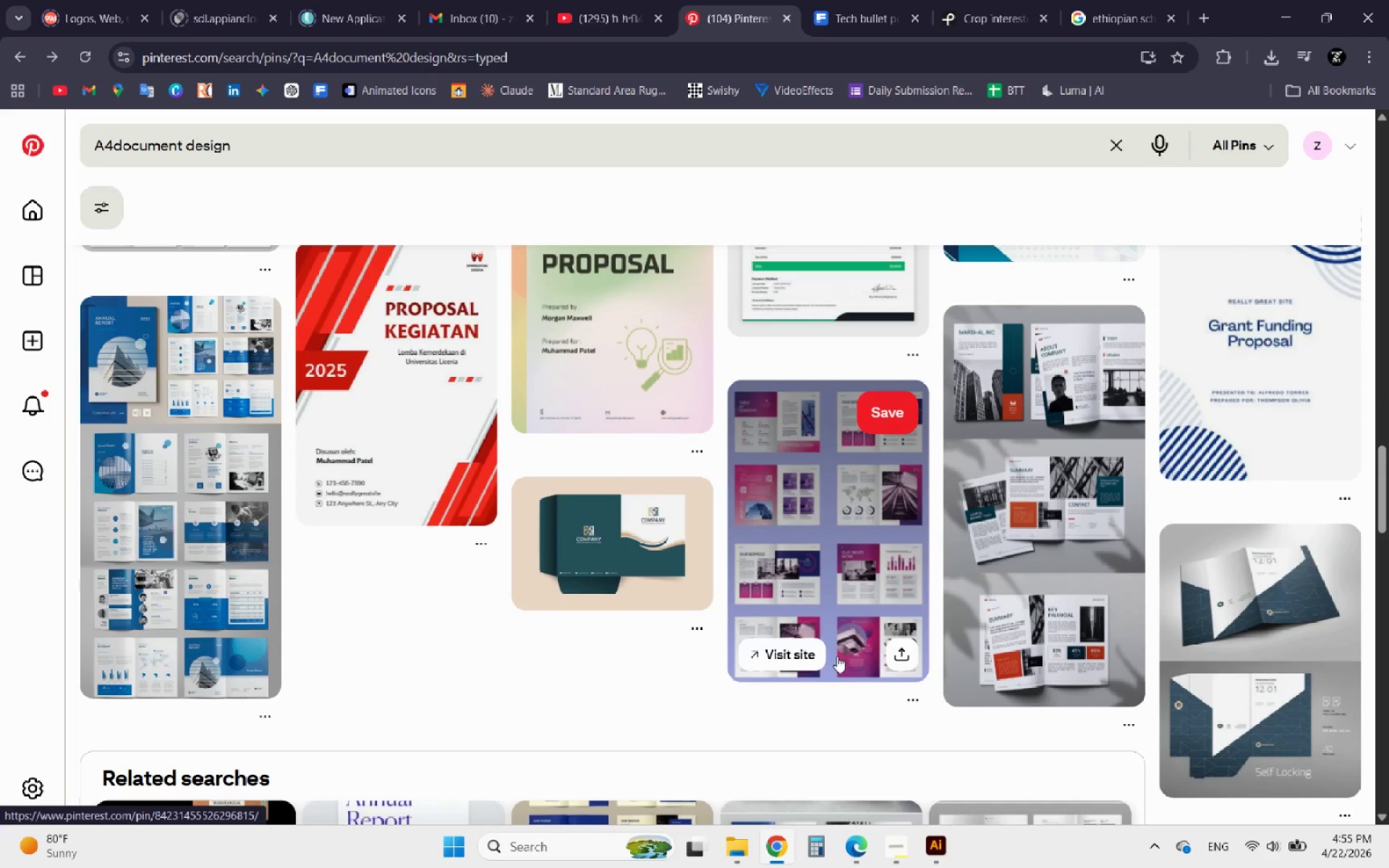 
left_click([906, 845])